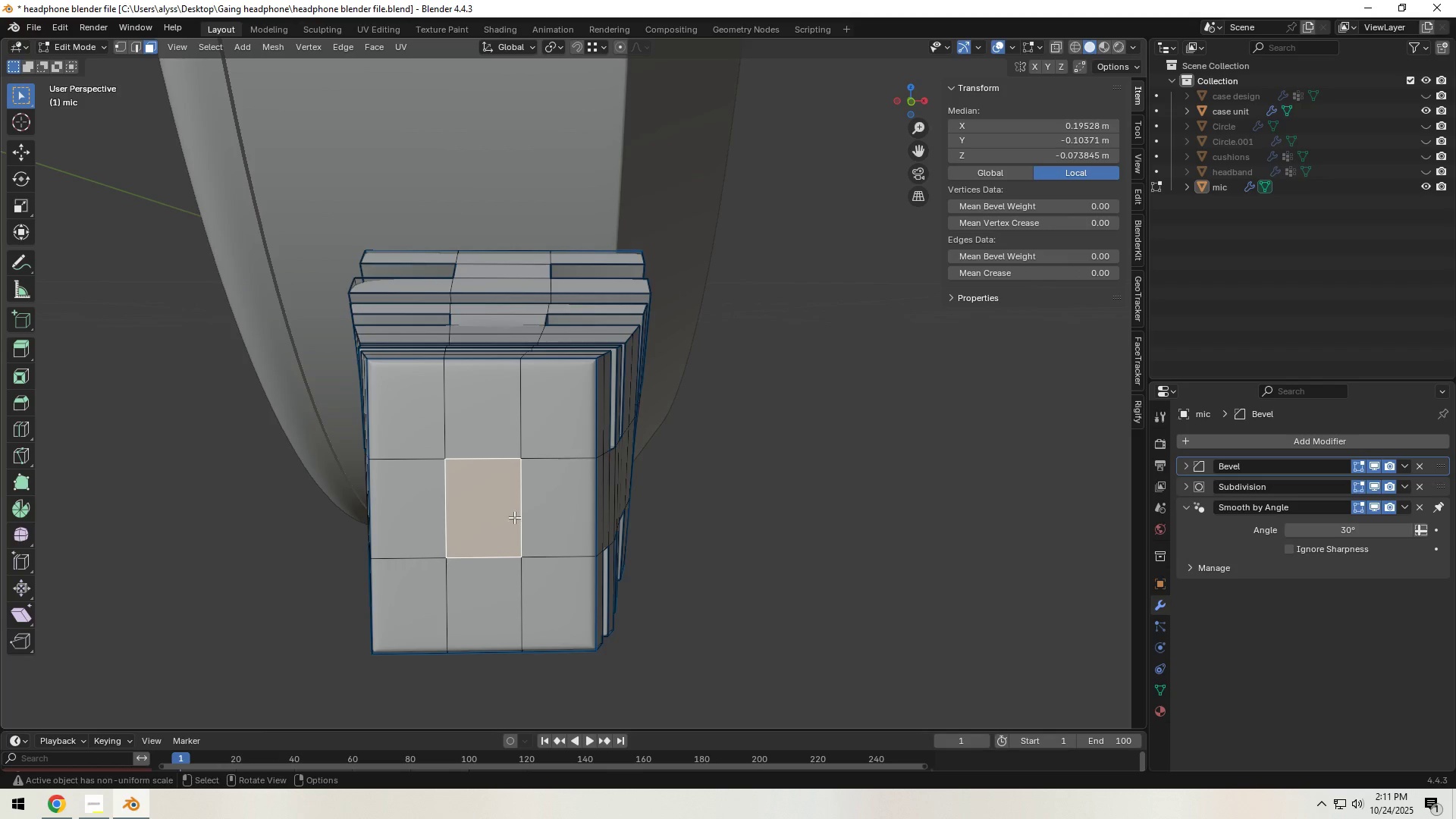 
key(S)
 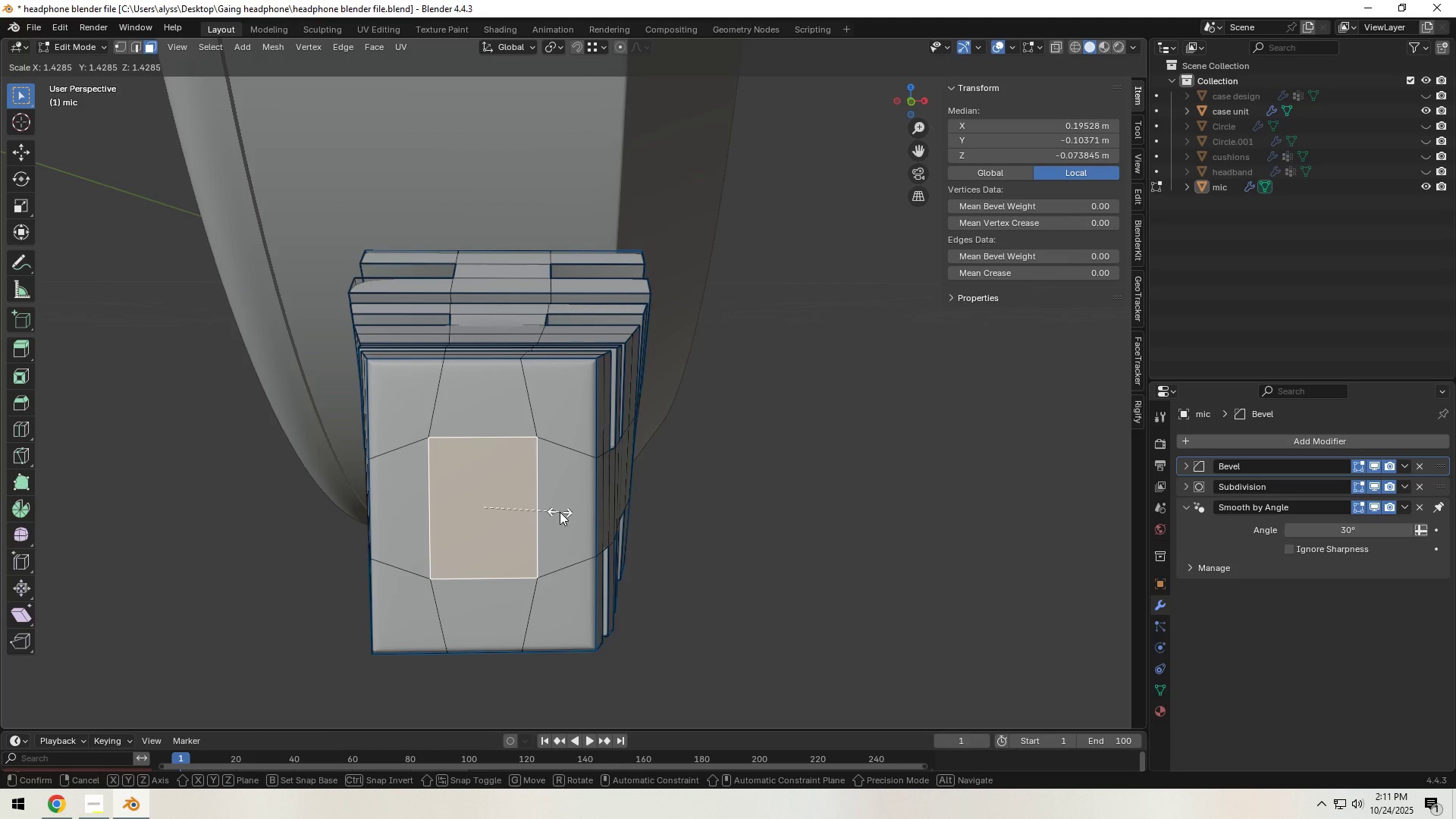 
left_click([560, 512])
 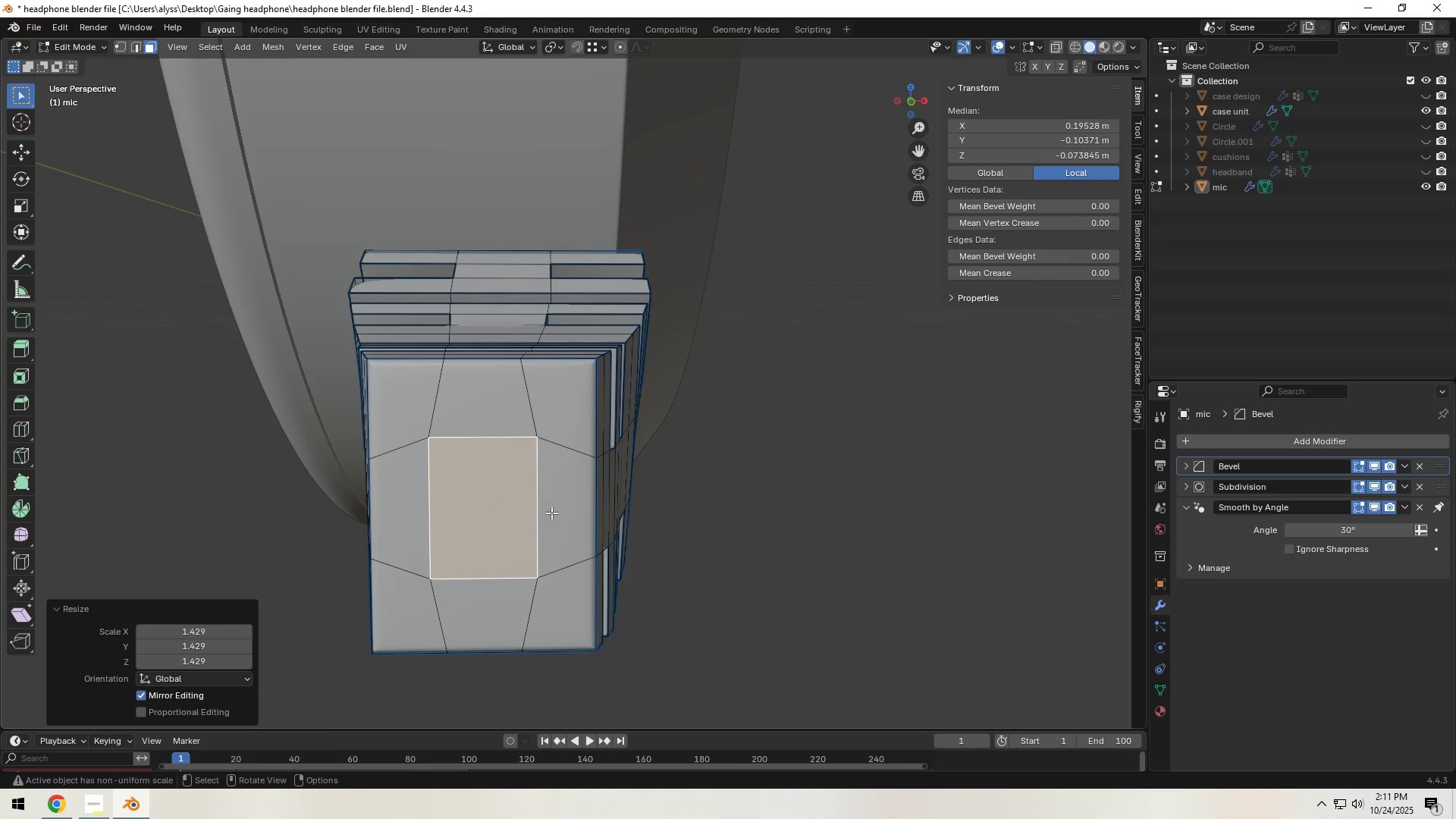 
key(X)
 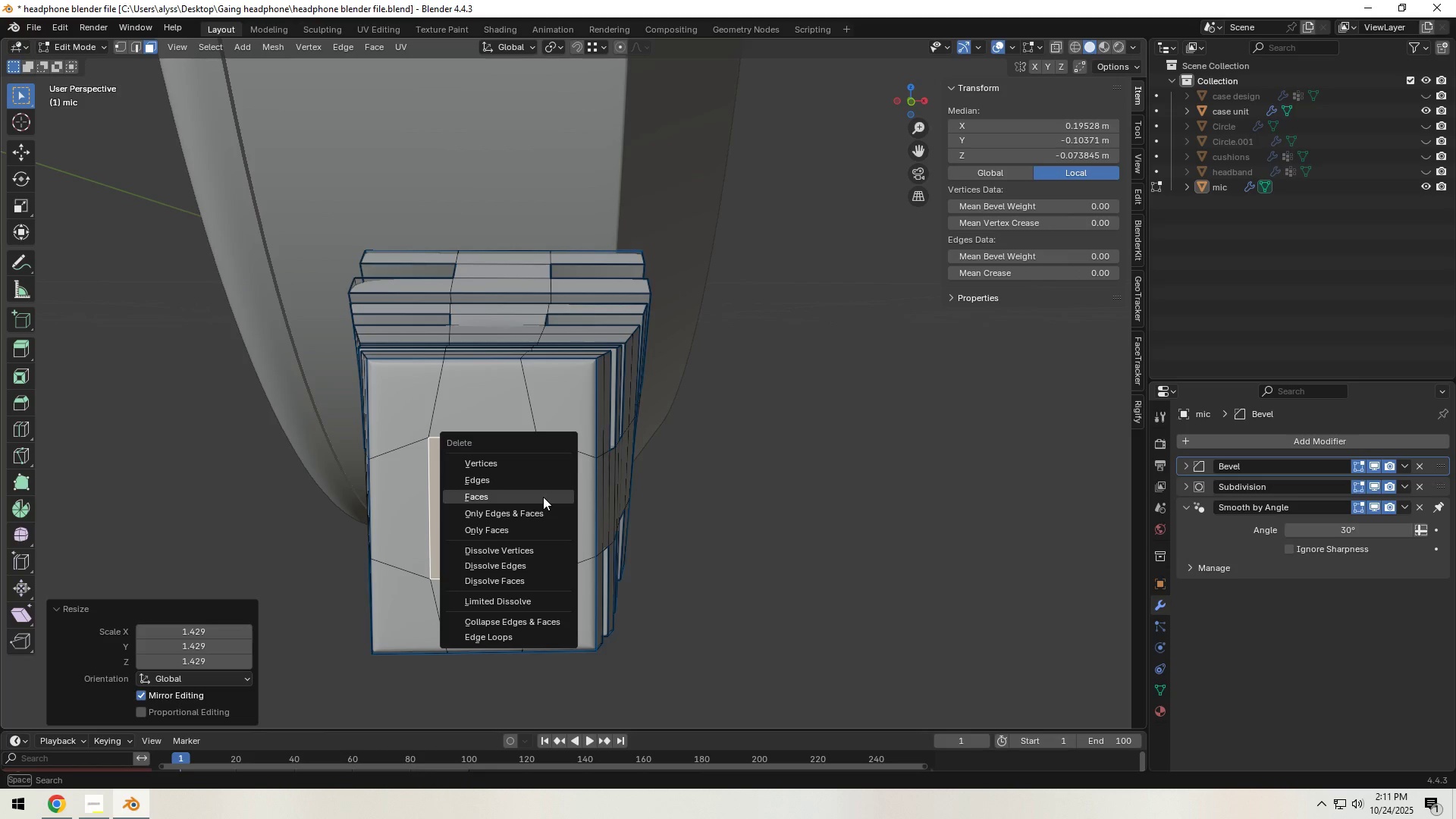 
left_click([543, 497])
 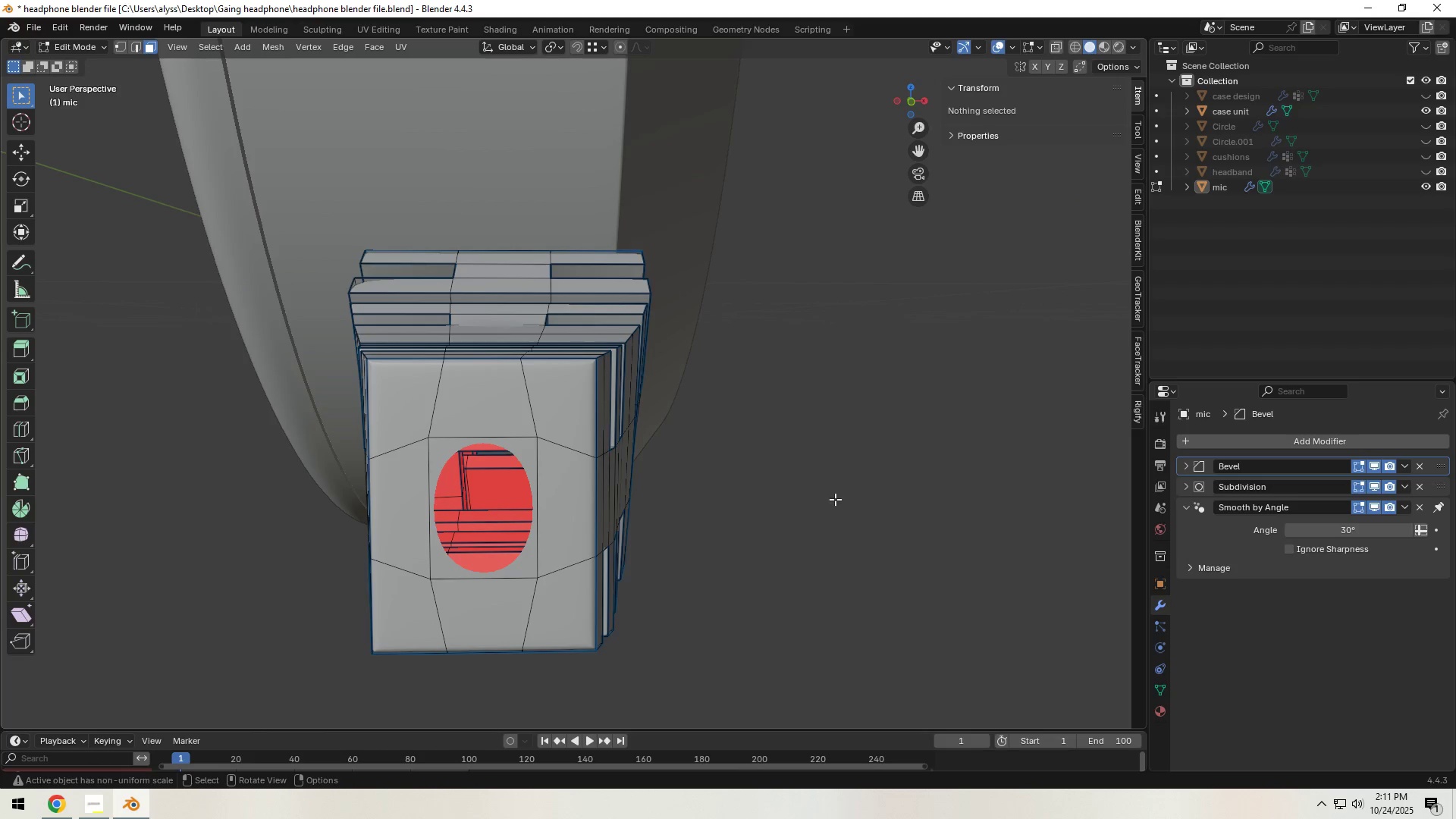 
left_click([836, 499])
 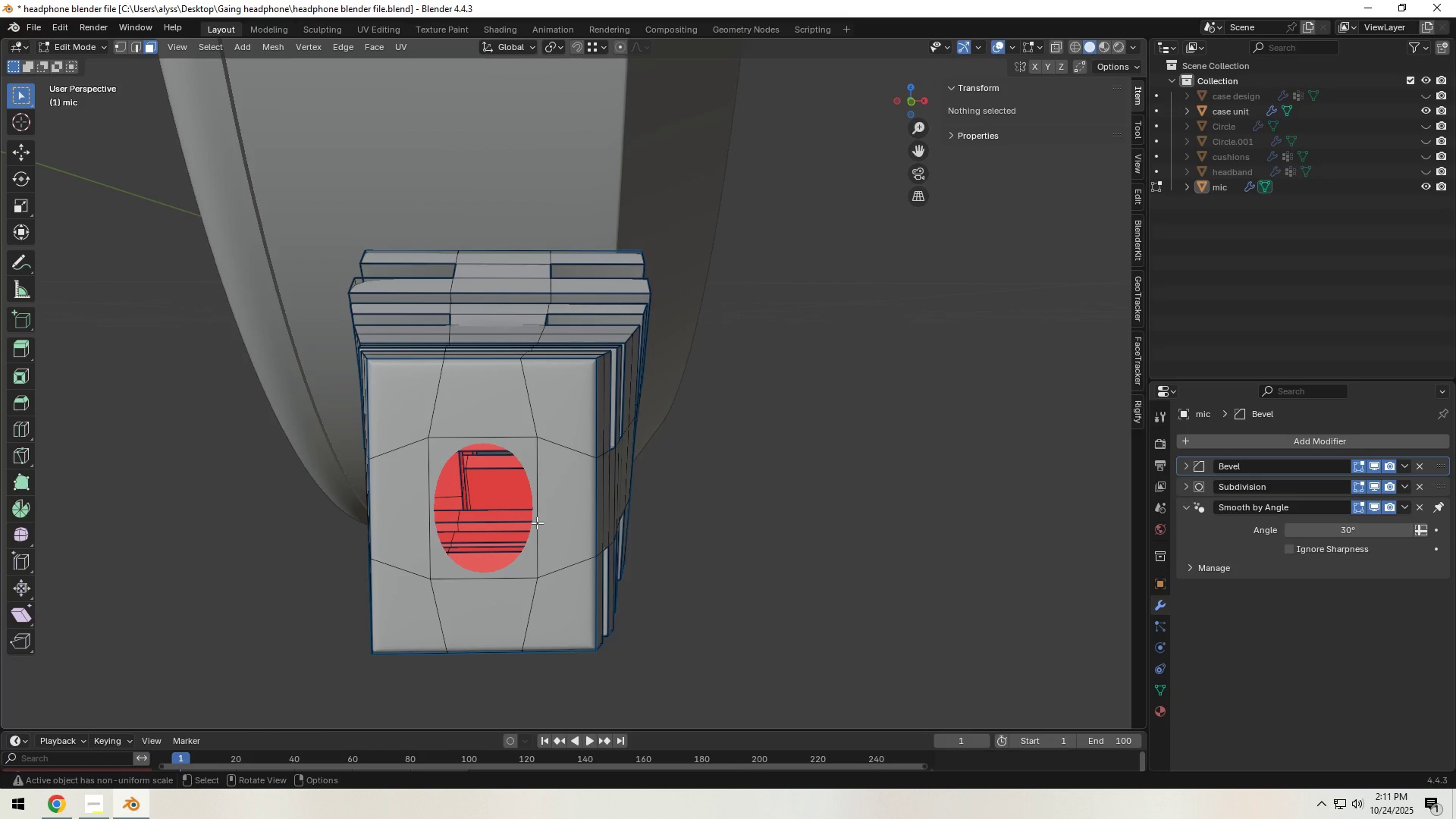 
hold_key(key=AltLeft, duration=0.51)
 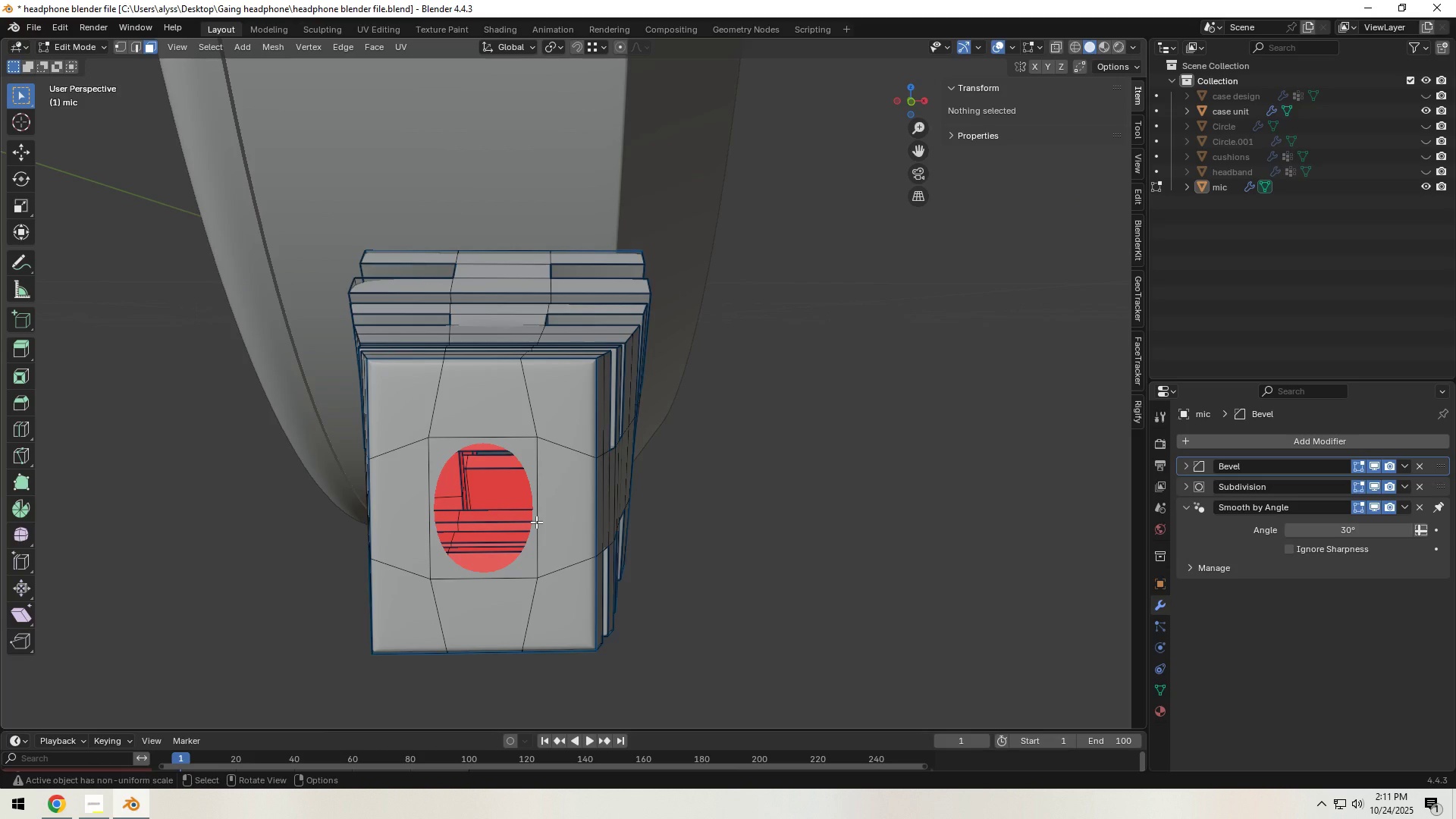 
key(2)
 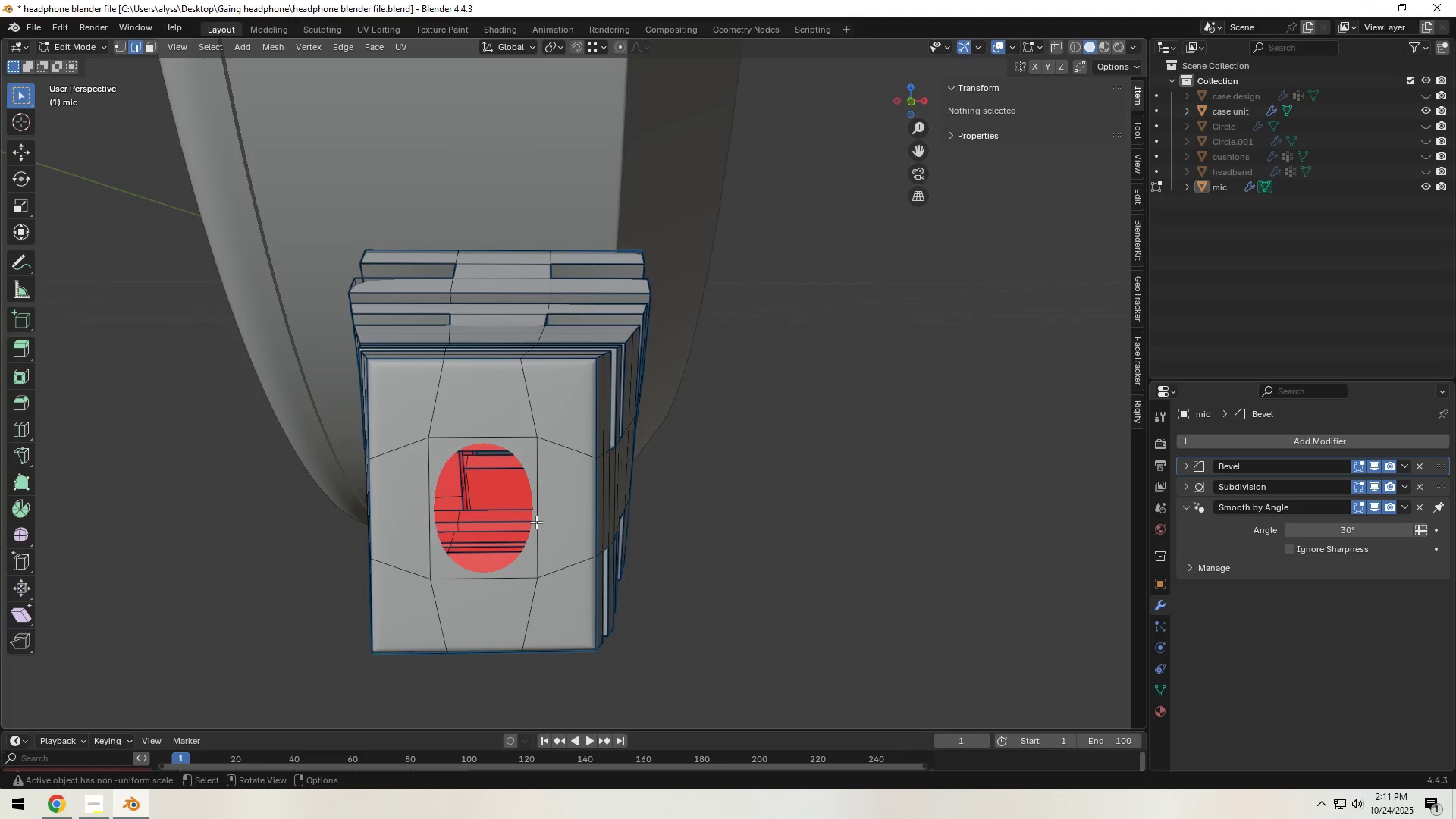 
left_click([536, 522])
 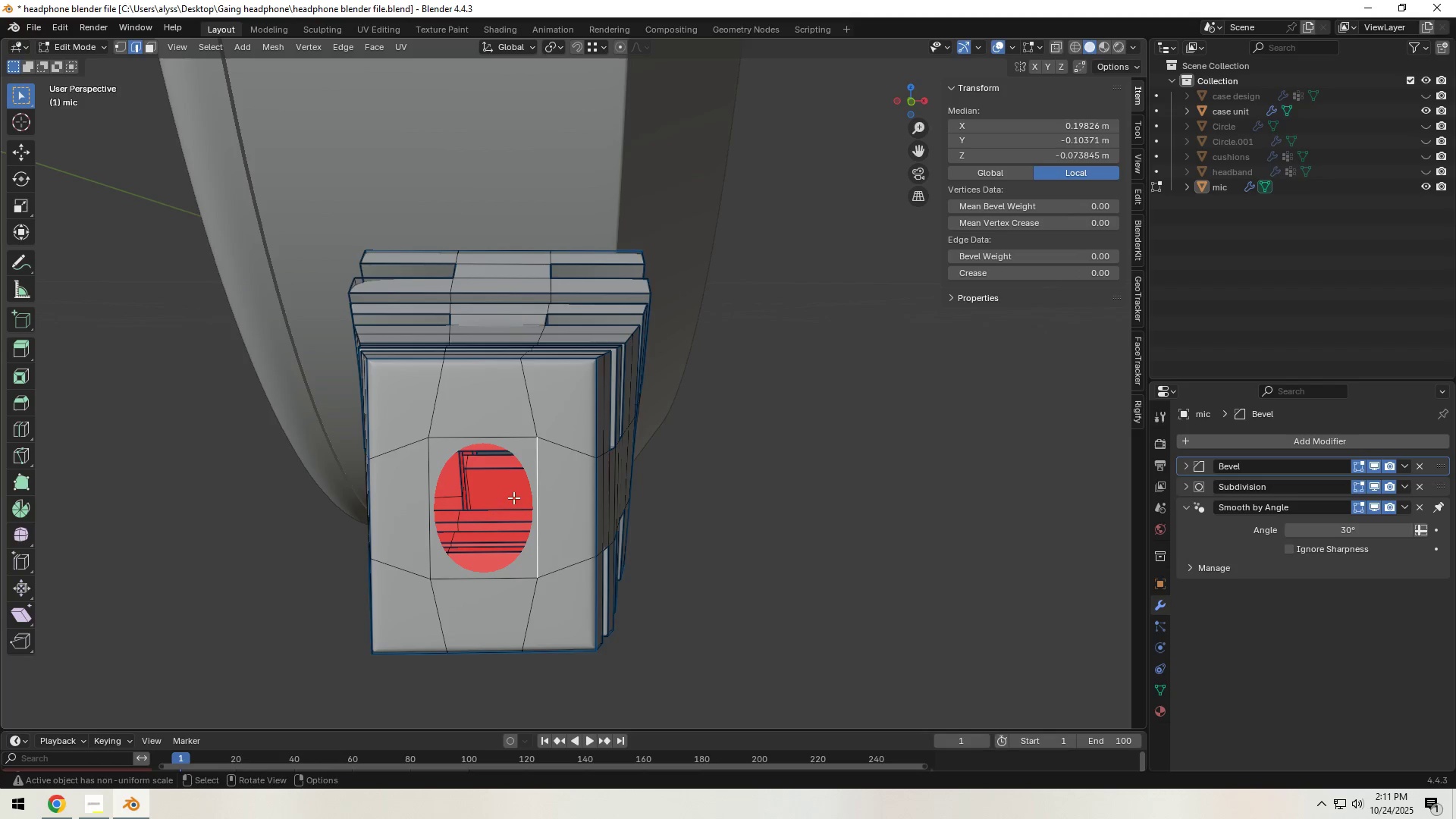 
hold_key(key=ShiftLeft, duration=1.5)
left_click([469, 435])
 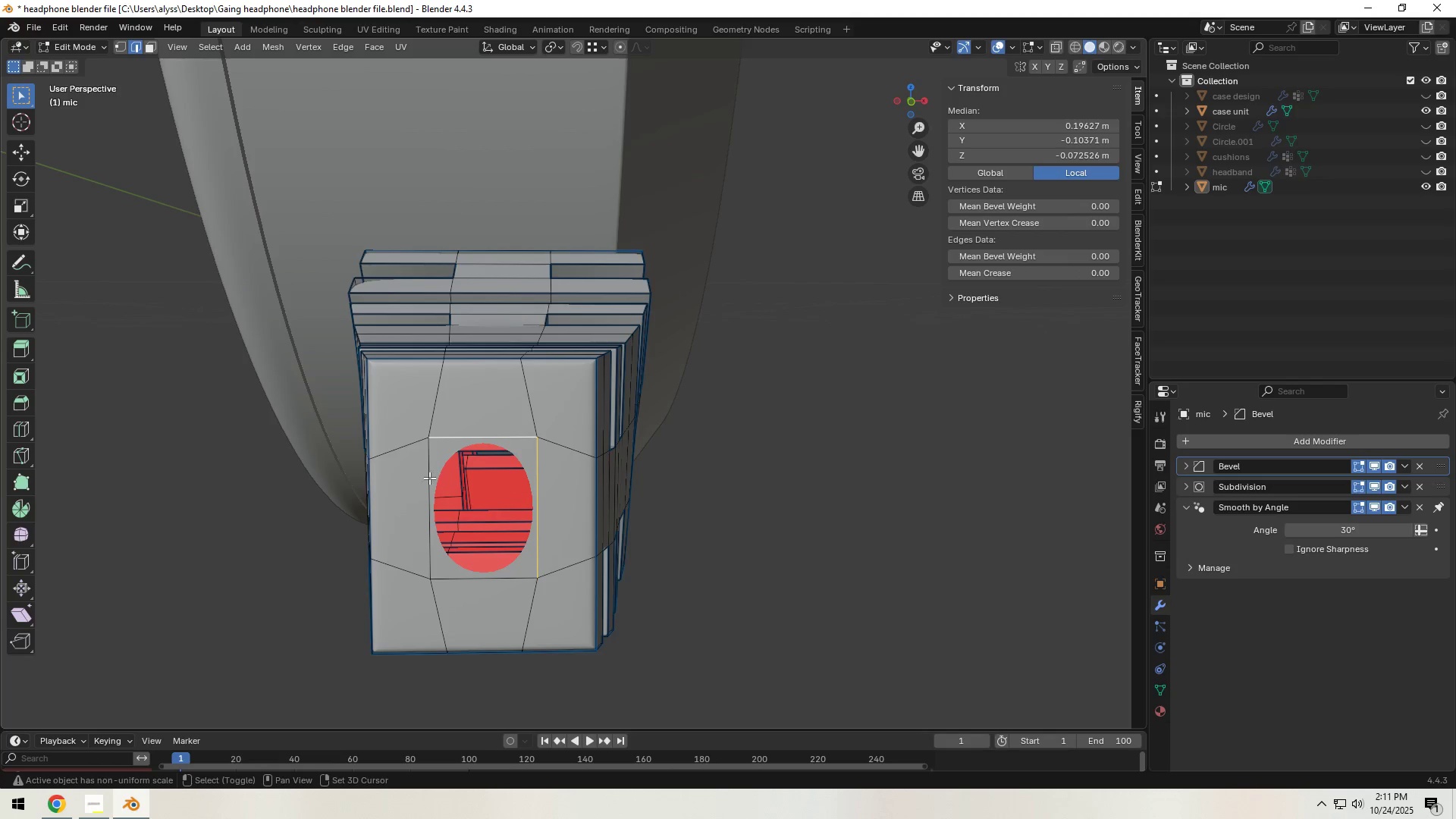 
double_click([429, 479])
 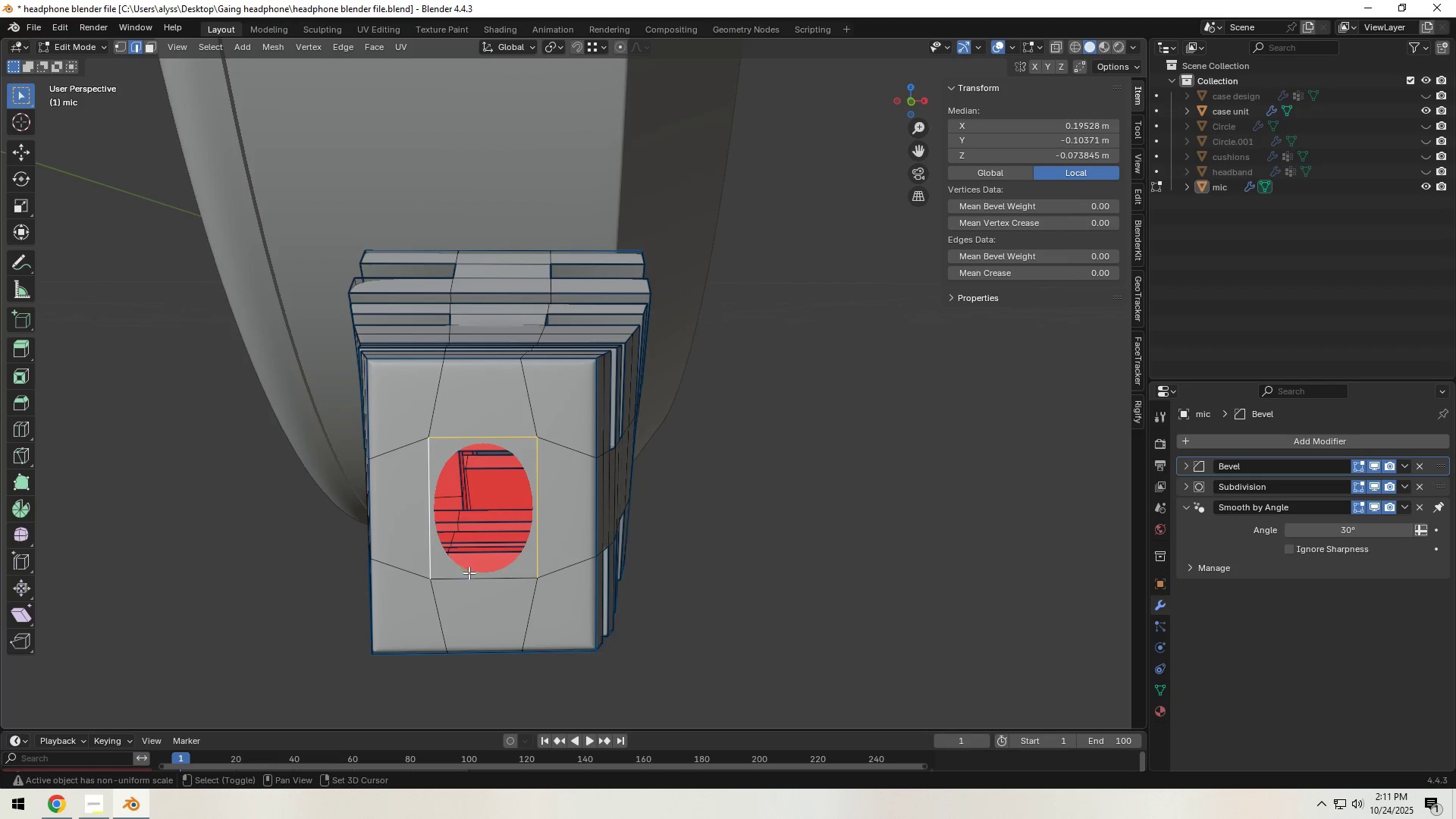 
left_click([470, 576])
 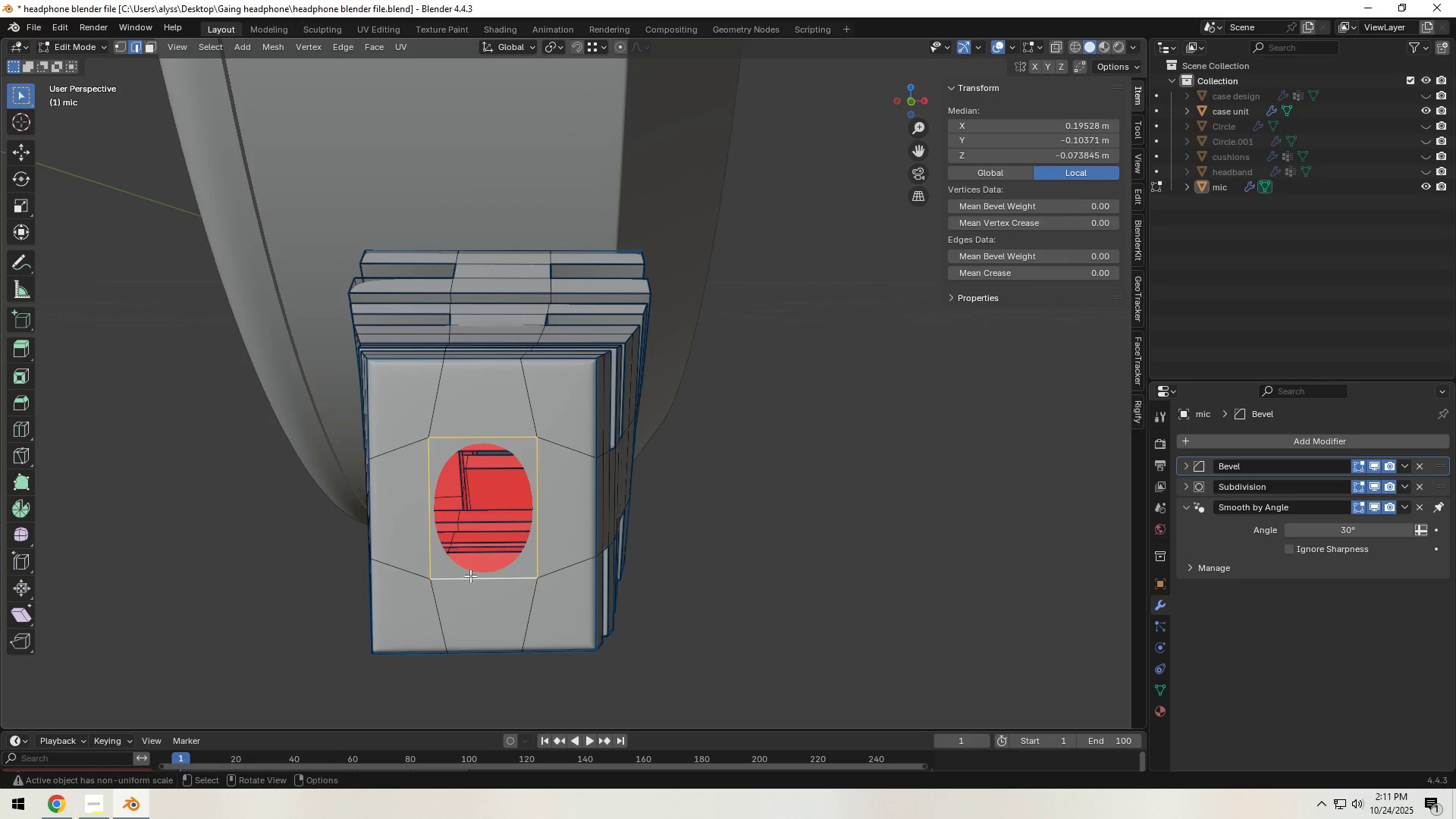 
double_click([470, 576])
 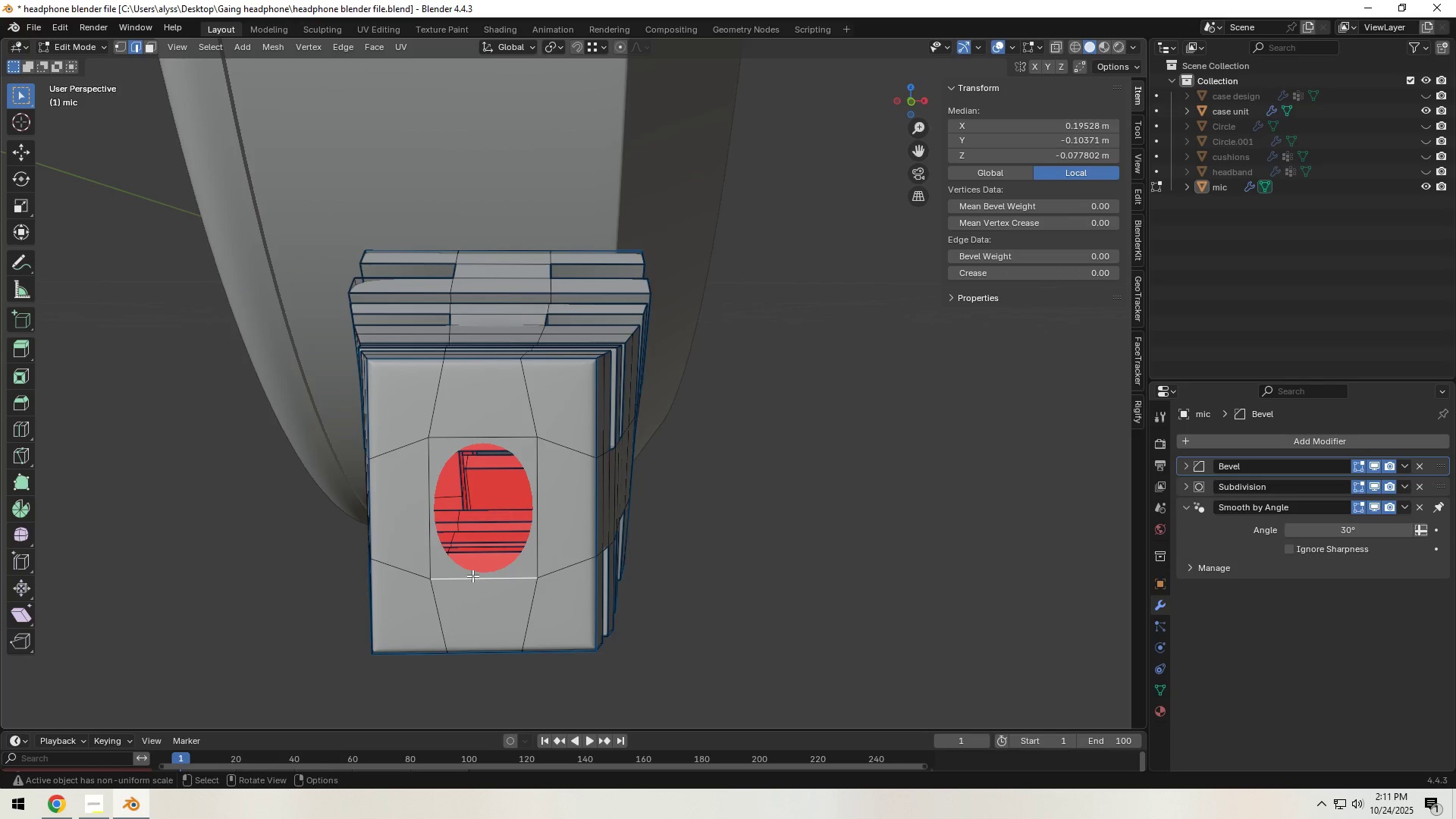 
hold_key(key=ShiftLeft, duration=1.53)
double_click([487, 435])
 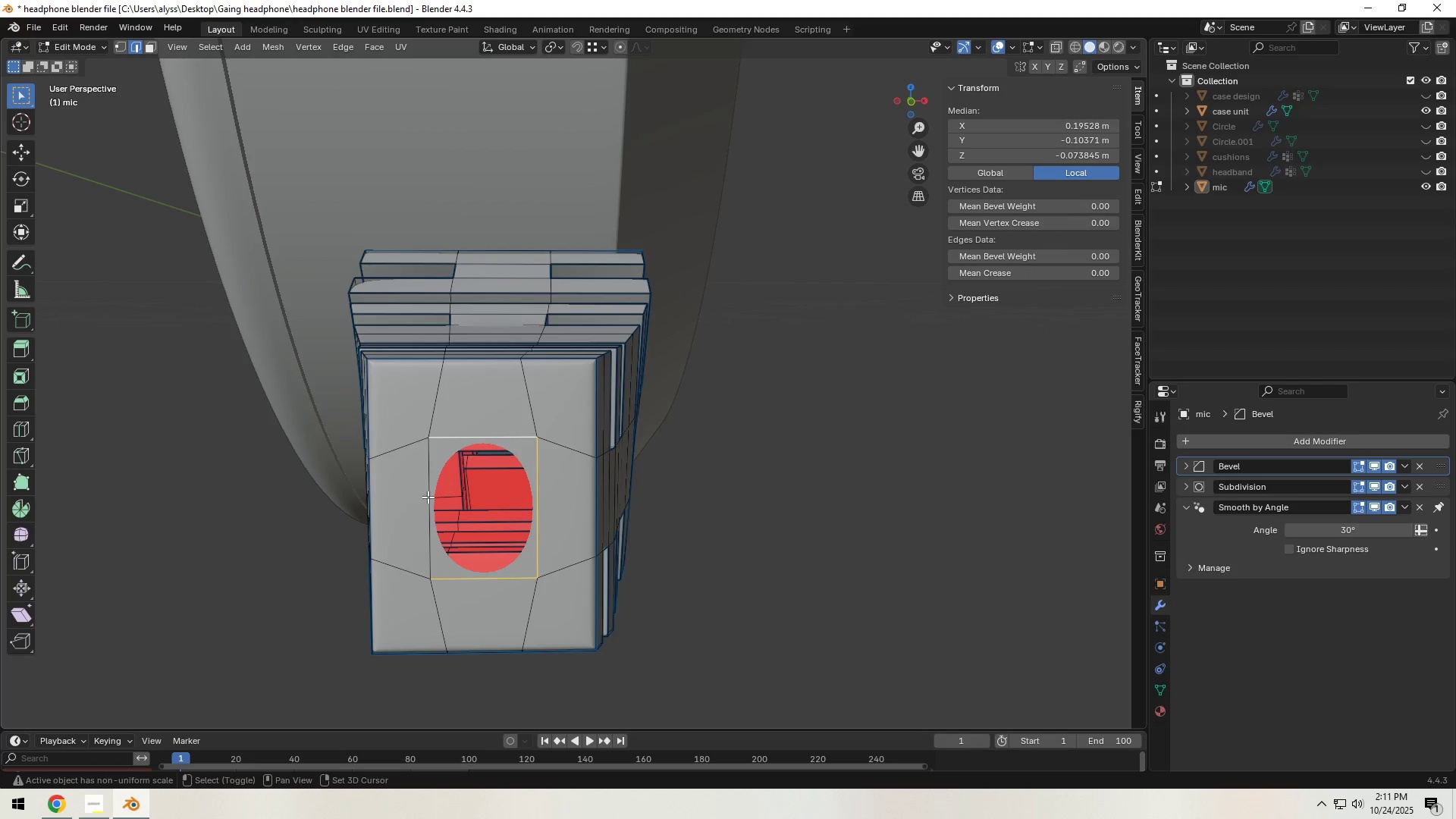 
left_click([423, 500])
 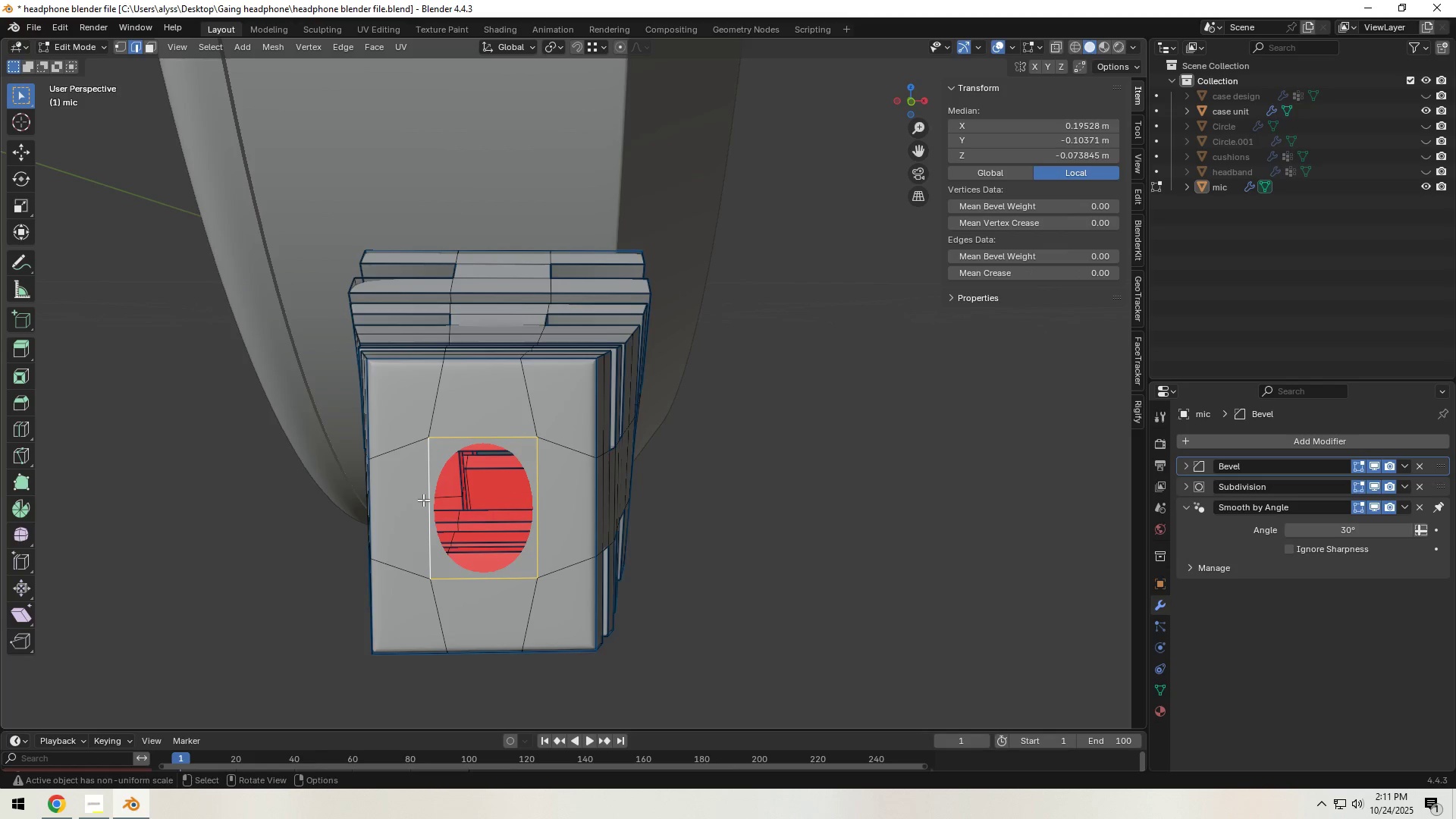 
right_click([423, 500])
 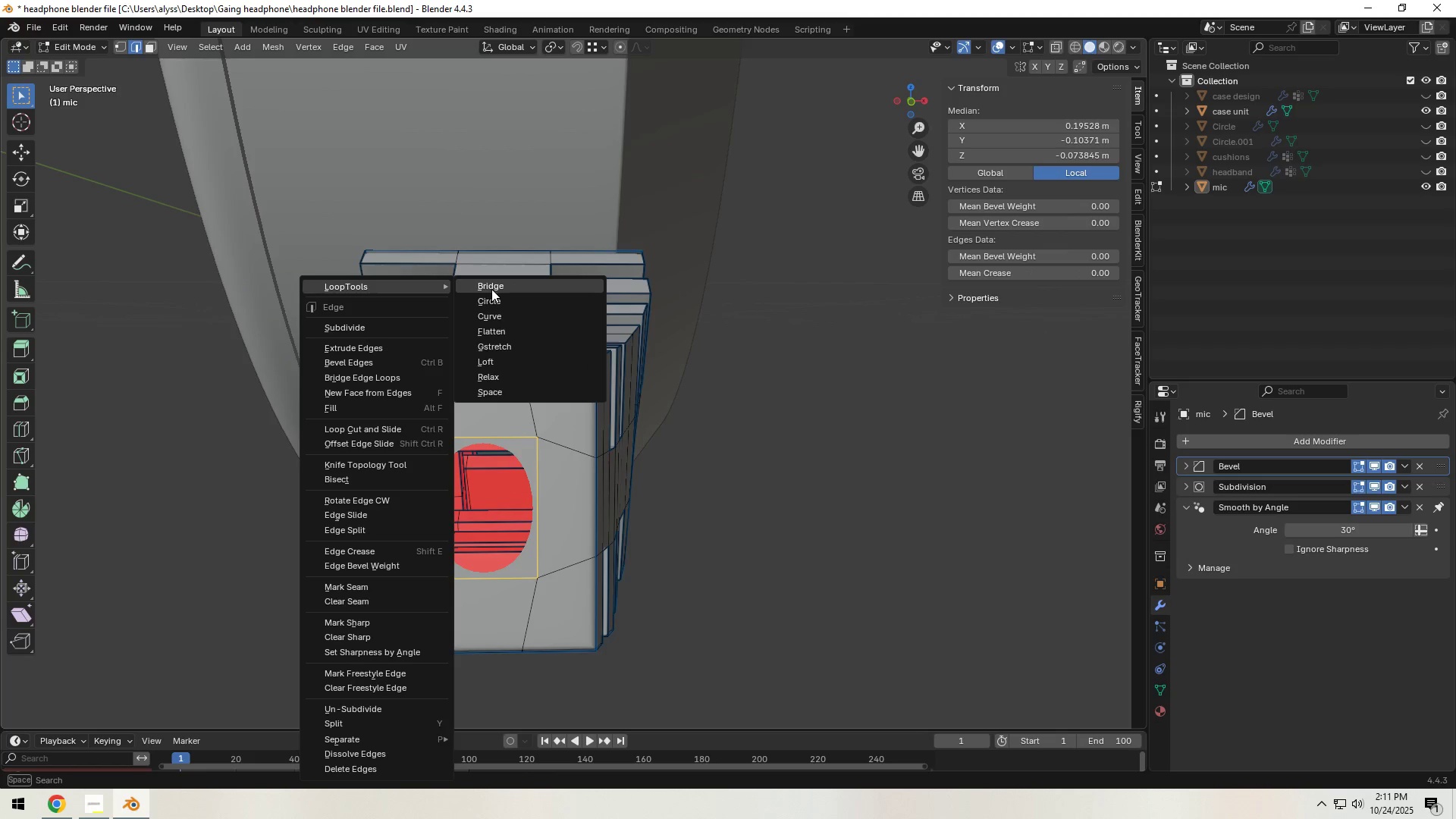 
left_click([509, 304])
 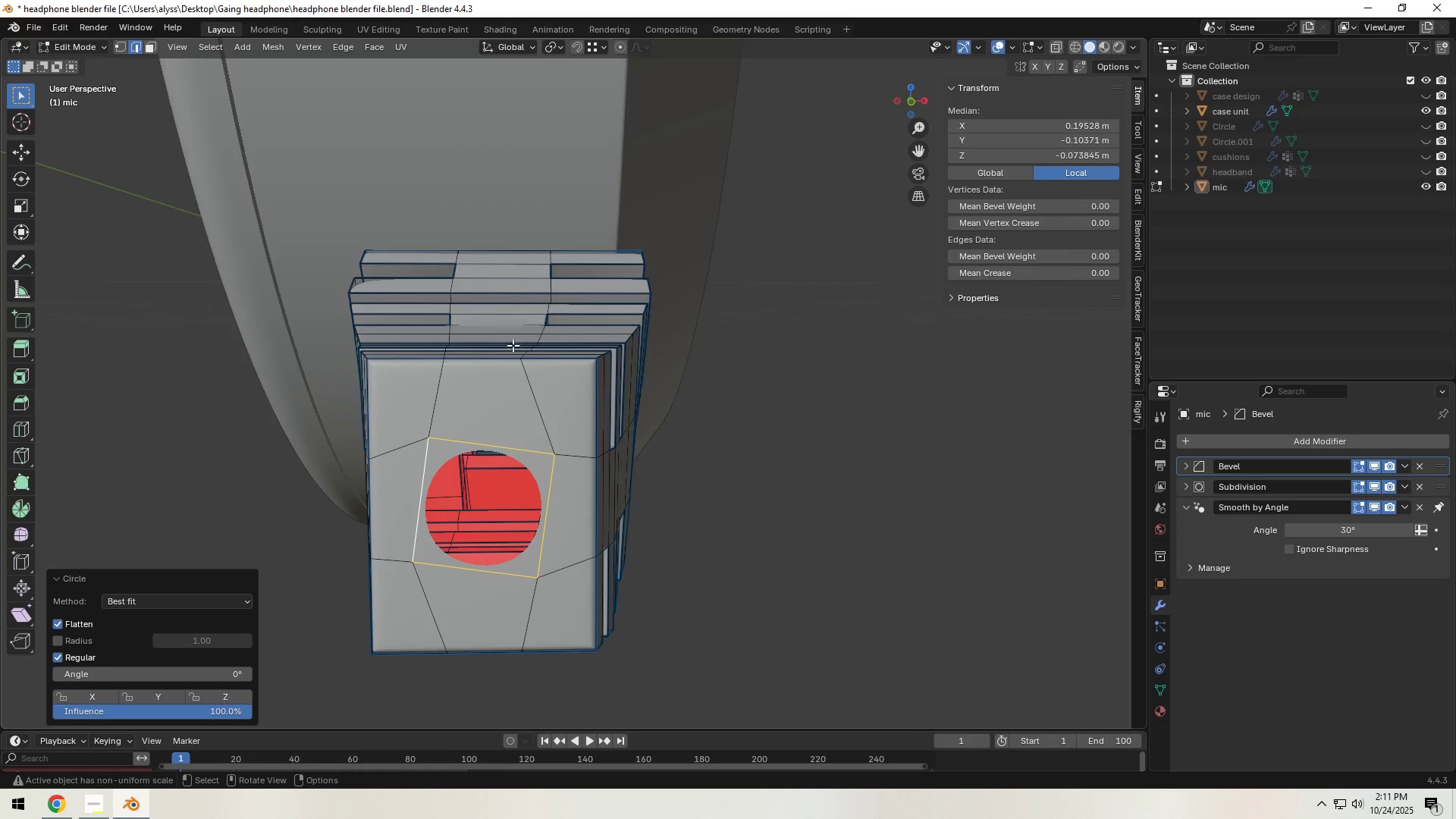 
hold_key(key=Backquote, duration=1.32)
 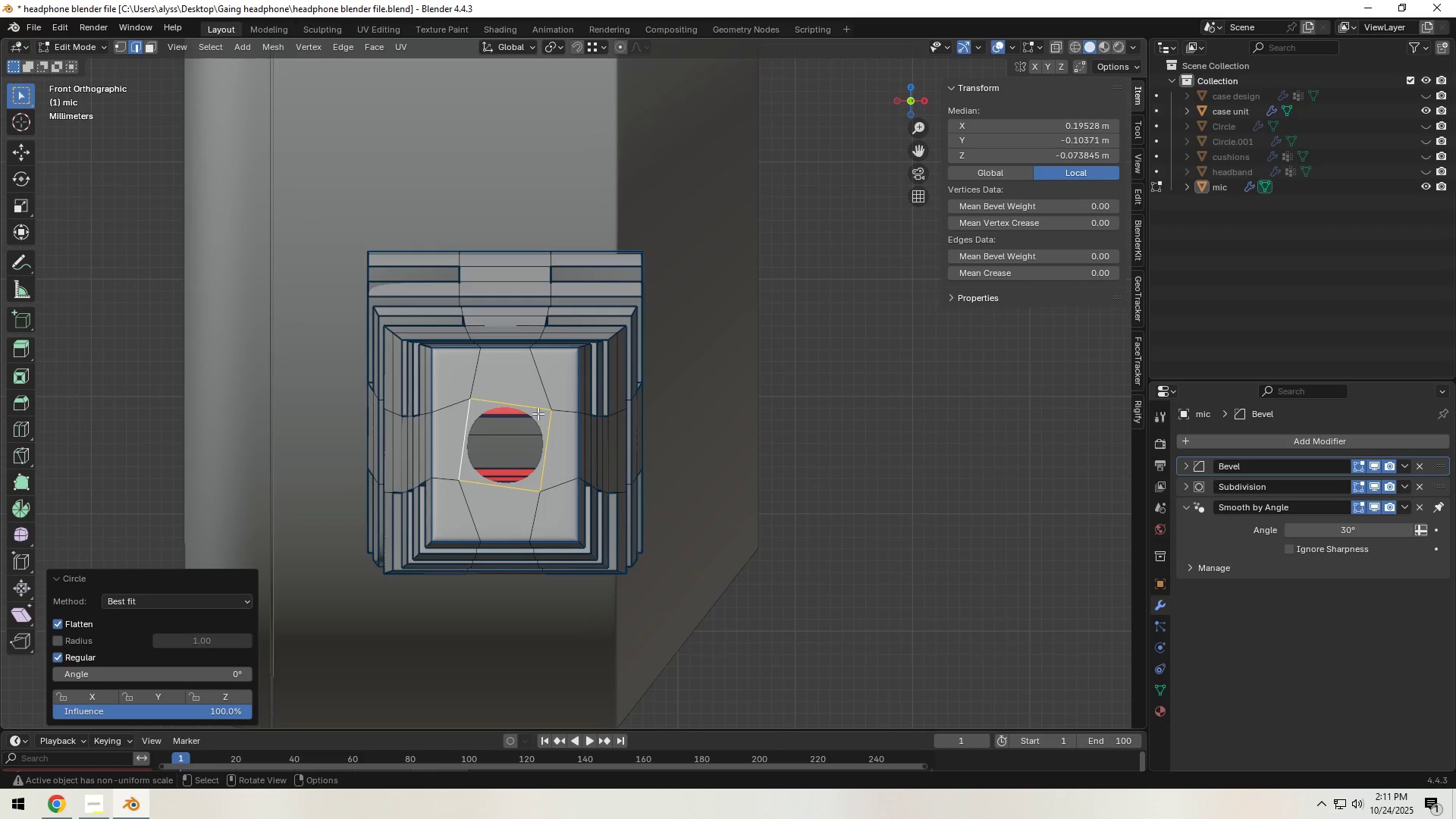 
scroll: coordinate [557, 460], scroll_direction: up, amount: 3.0
 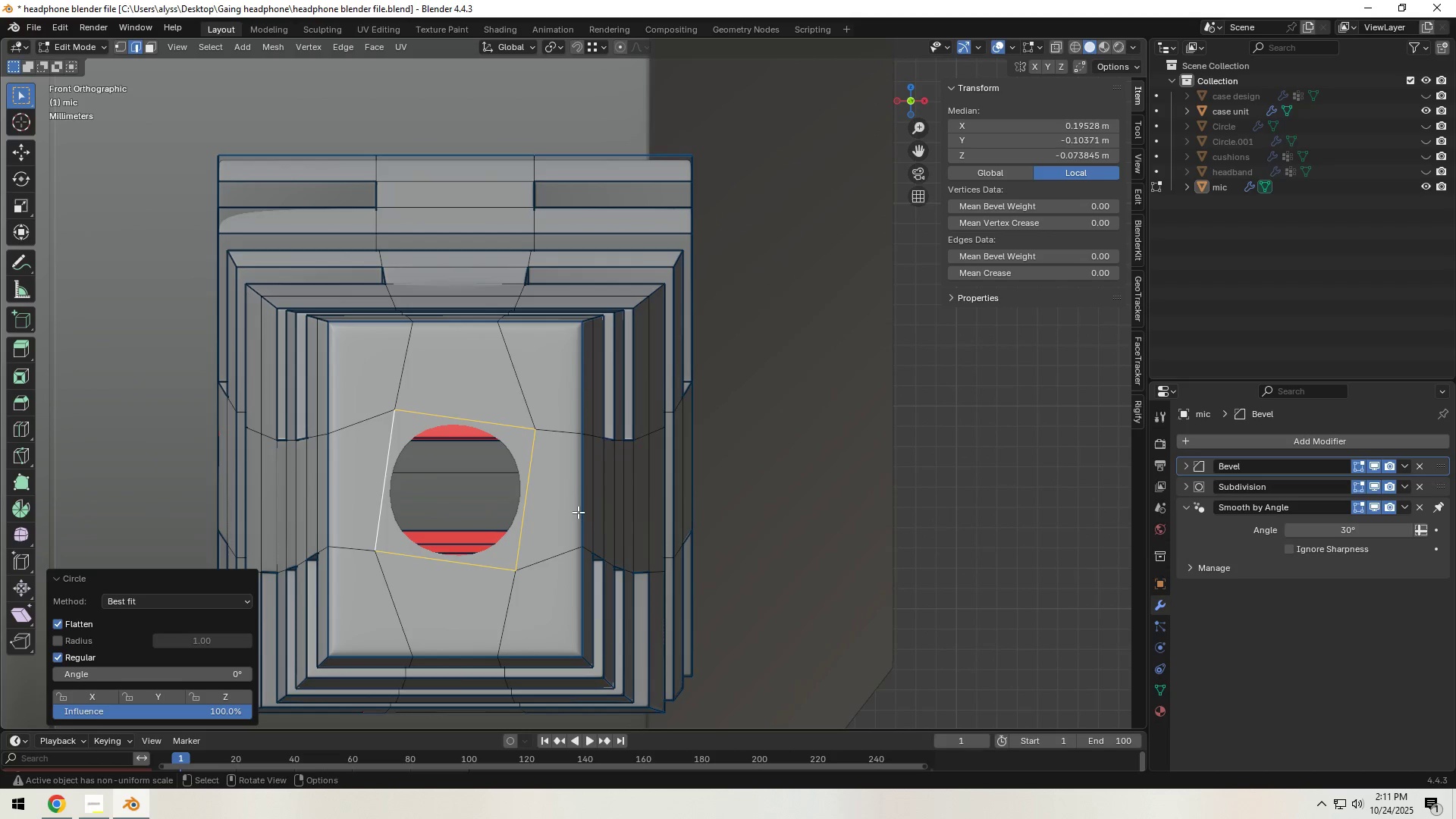 
hold_key(key=ShiftLeft, duration=0.5)
 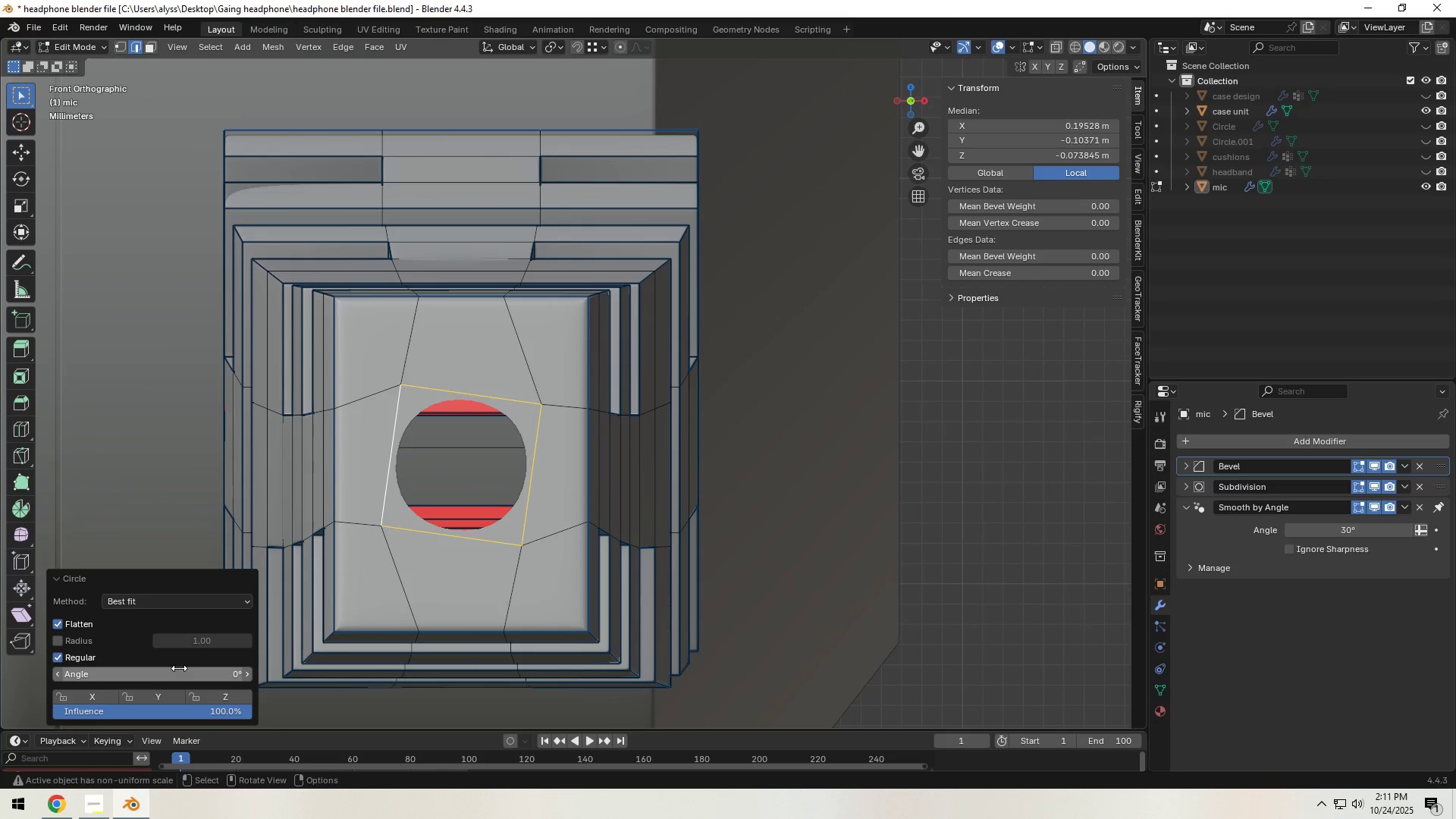 
left_click_drag(start_coordinate=[175, 674], to_coordinate=[913, 573])
 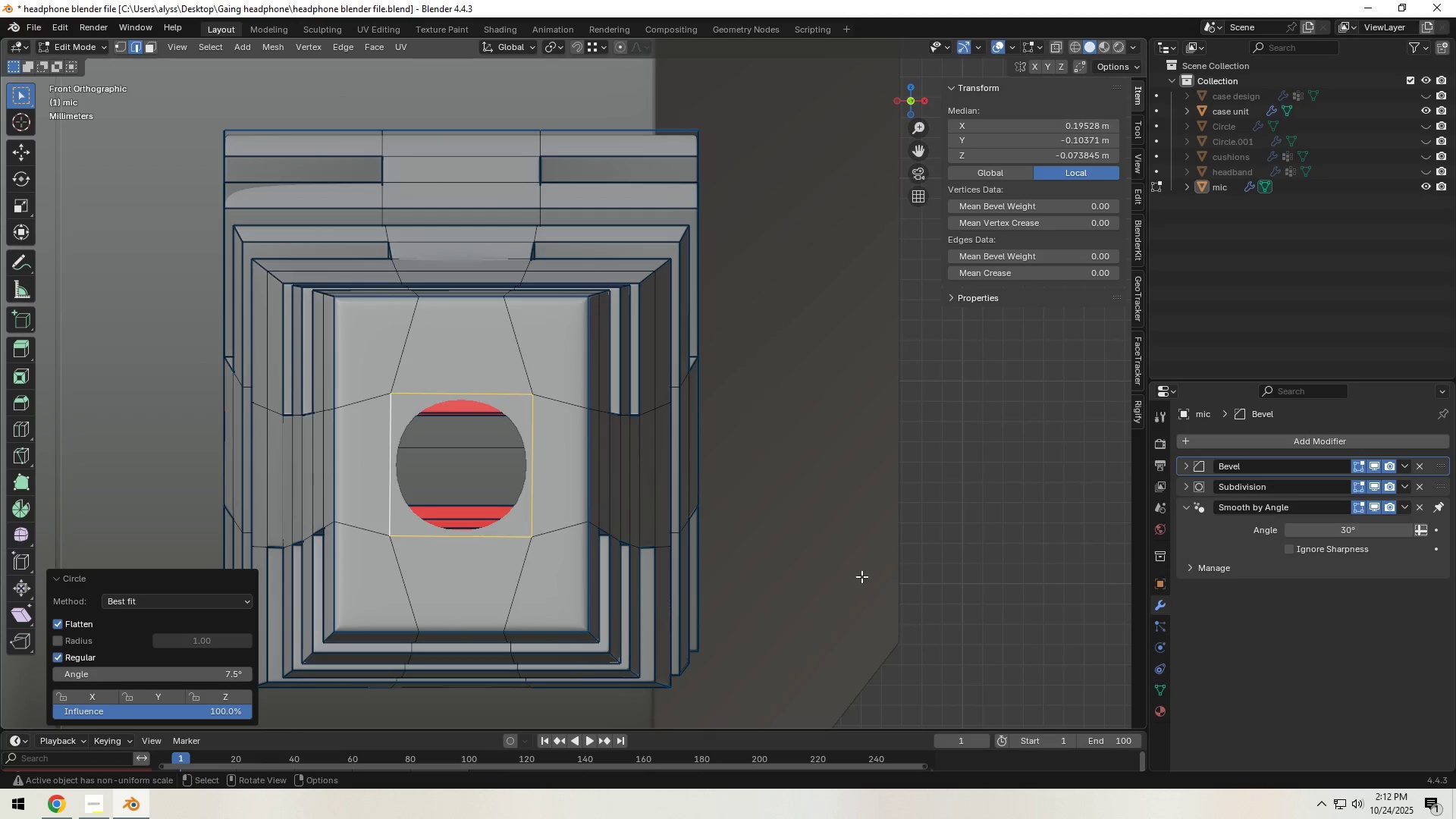 
hold_key(key=ShiftLeft, duration=1.53)
 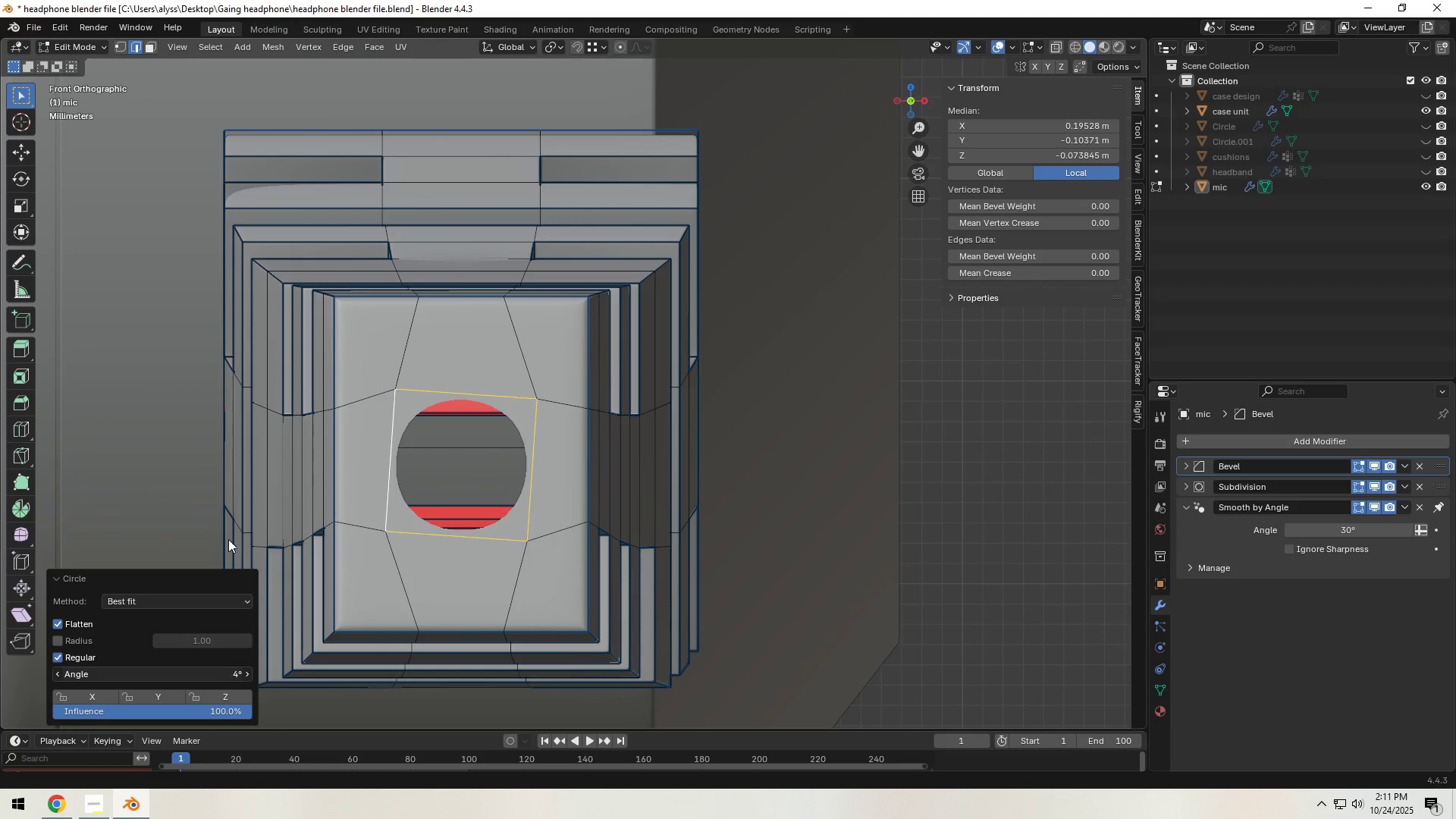 
hold_key(key=ShiftLeft, duration=1.52)
 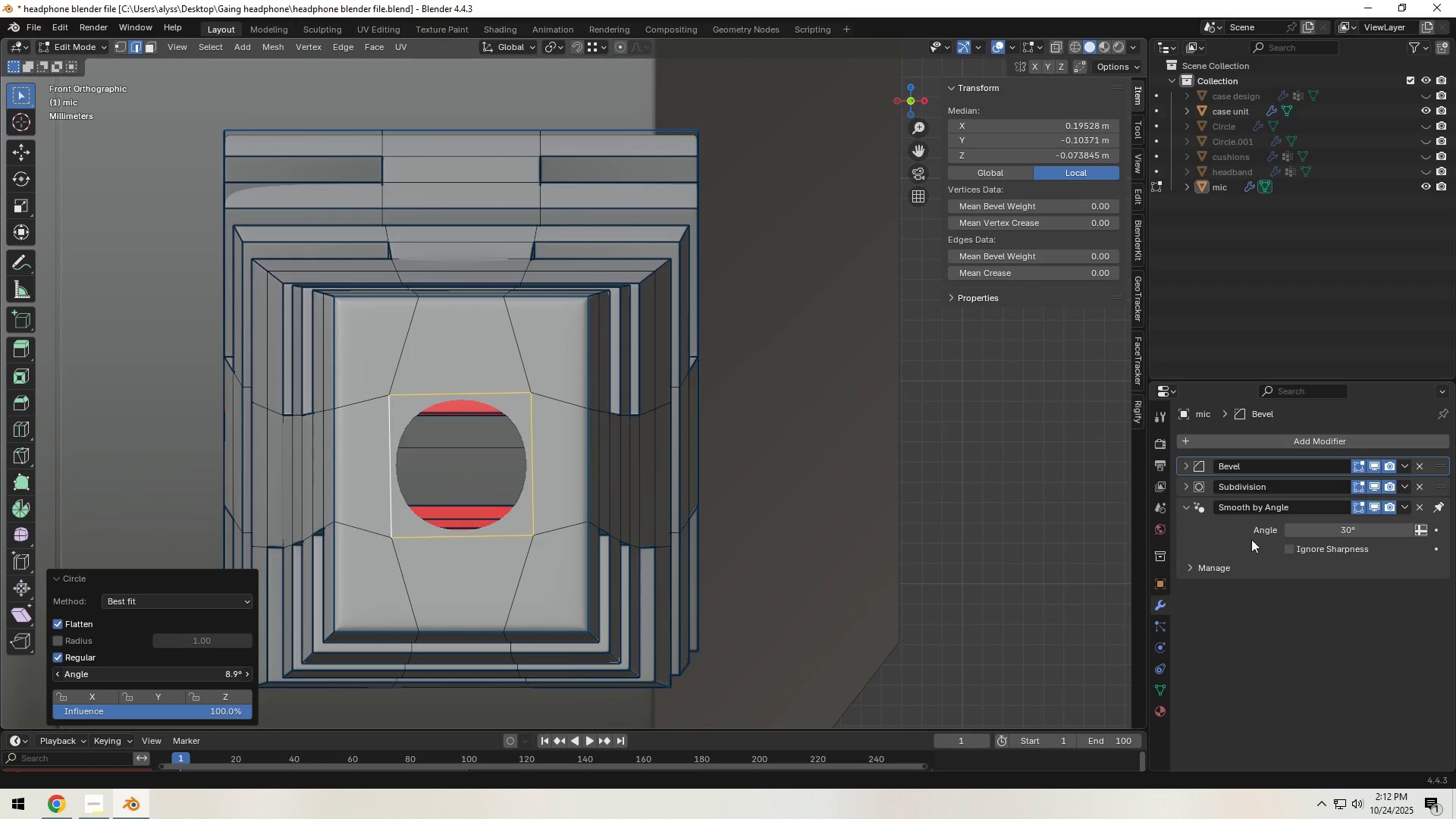 
hold_key(key=ShiftLeft, duration=1.52)
 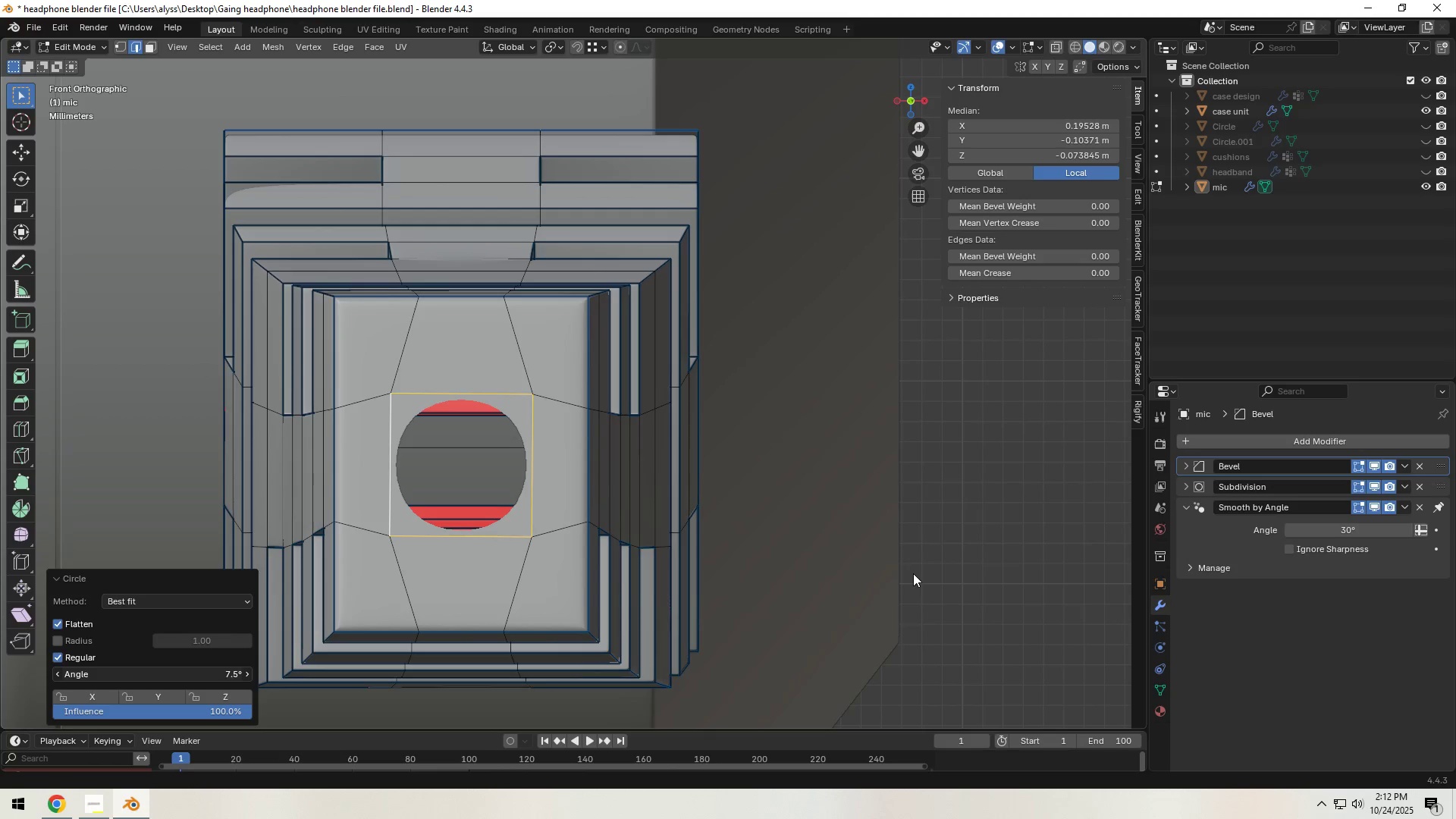 
hold_key(key=ShiftLeft, duration=0.8)
 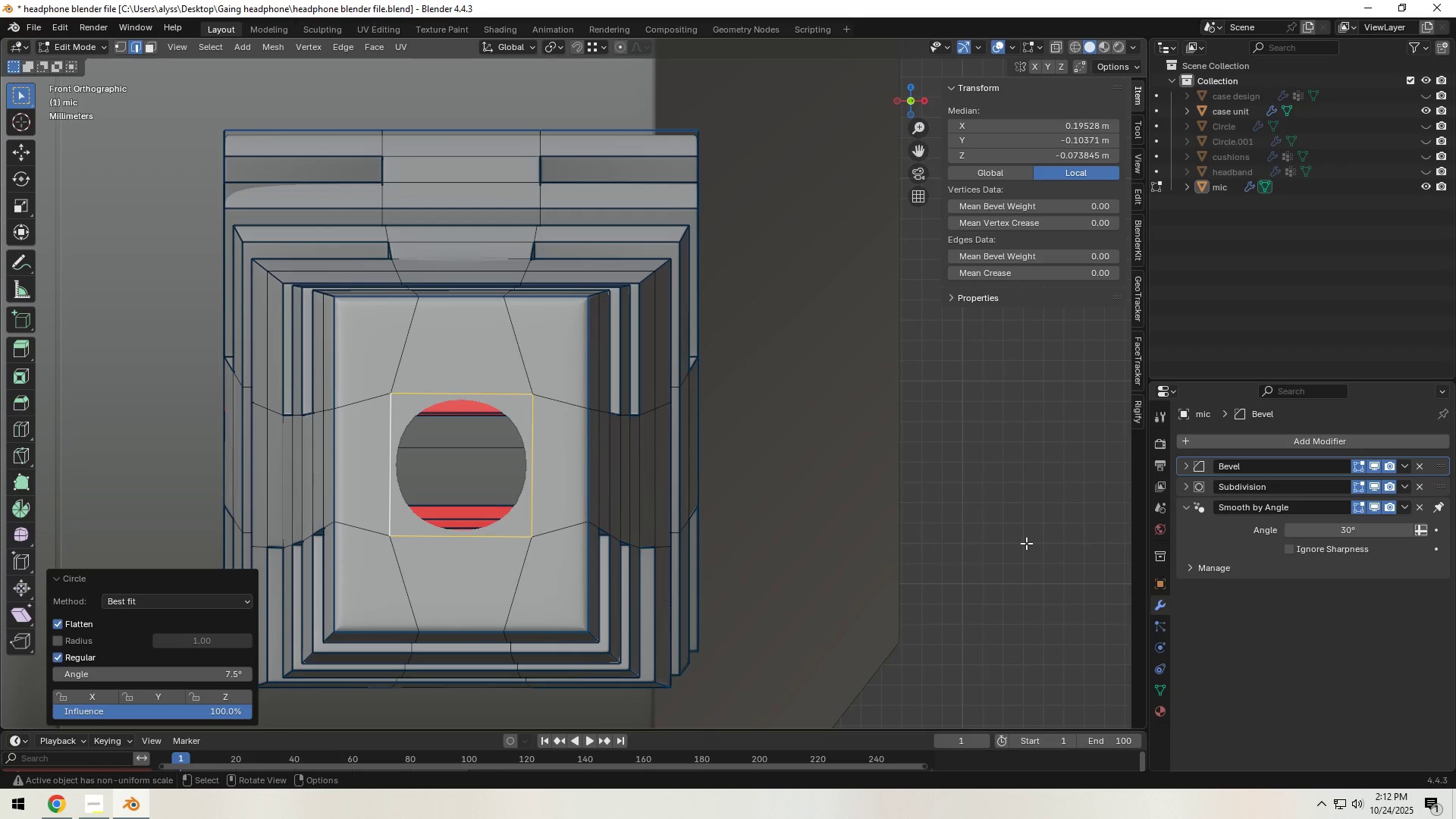 
left_click([1026, 543])
 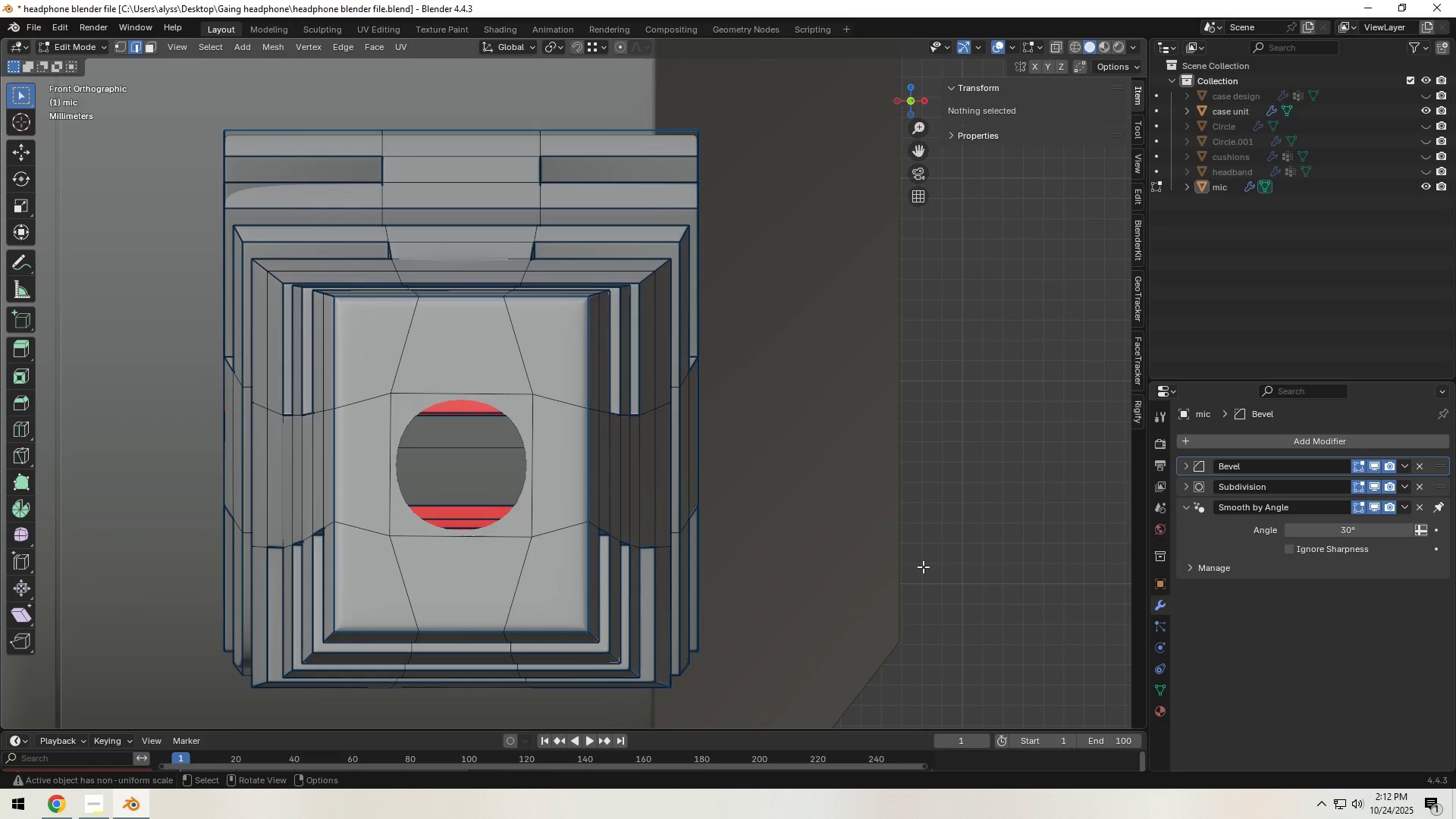 
scroll: coordinate [901, 568], scroll_direction: down, amount: 3.0
 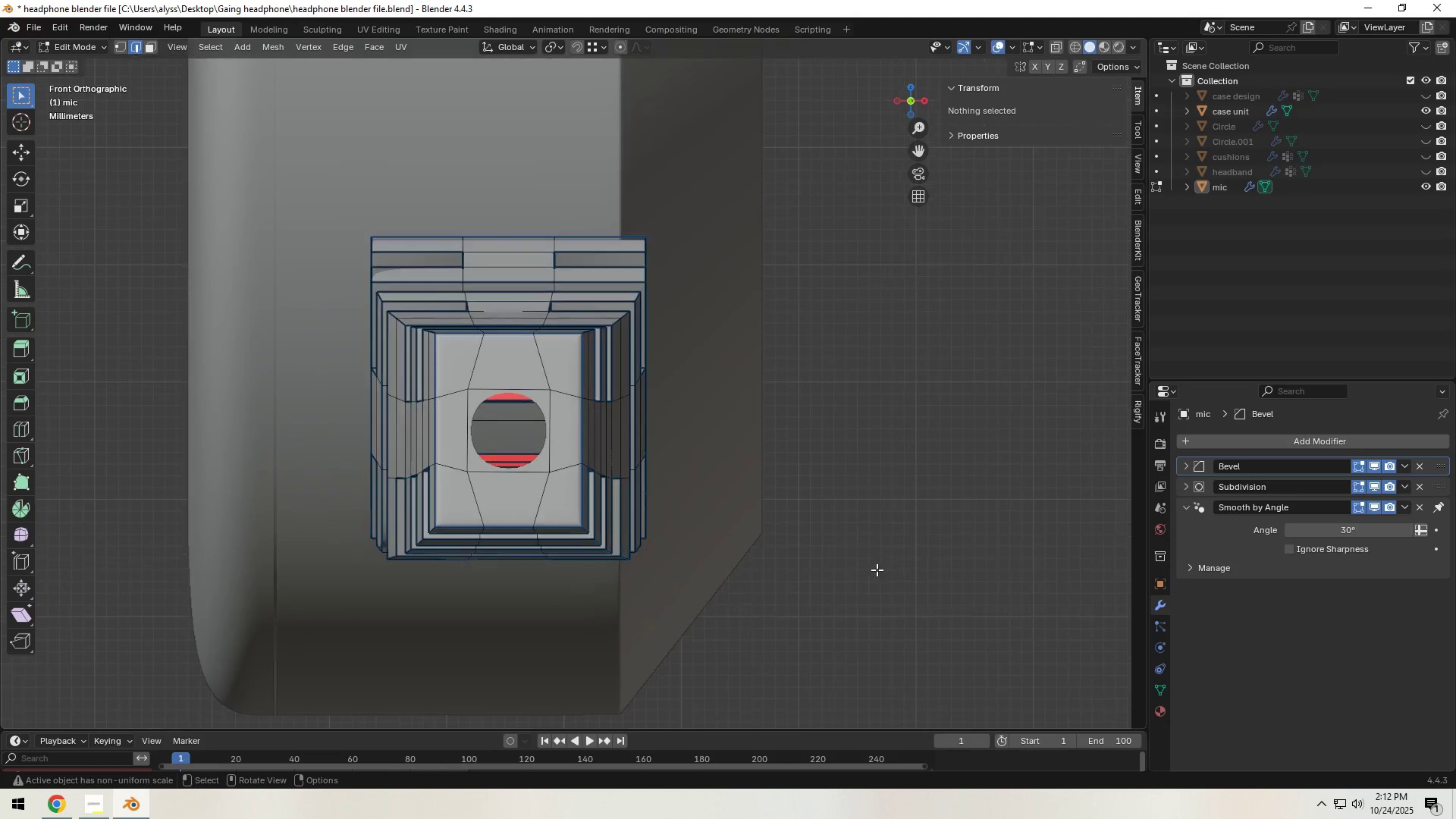 
key(Tab)
 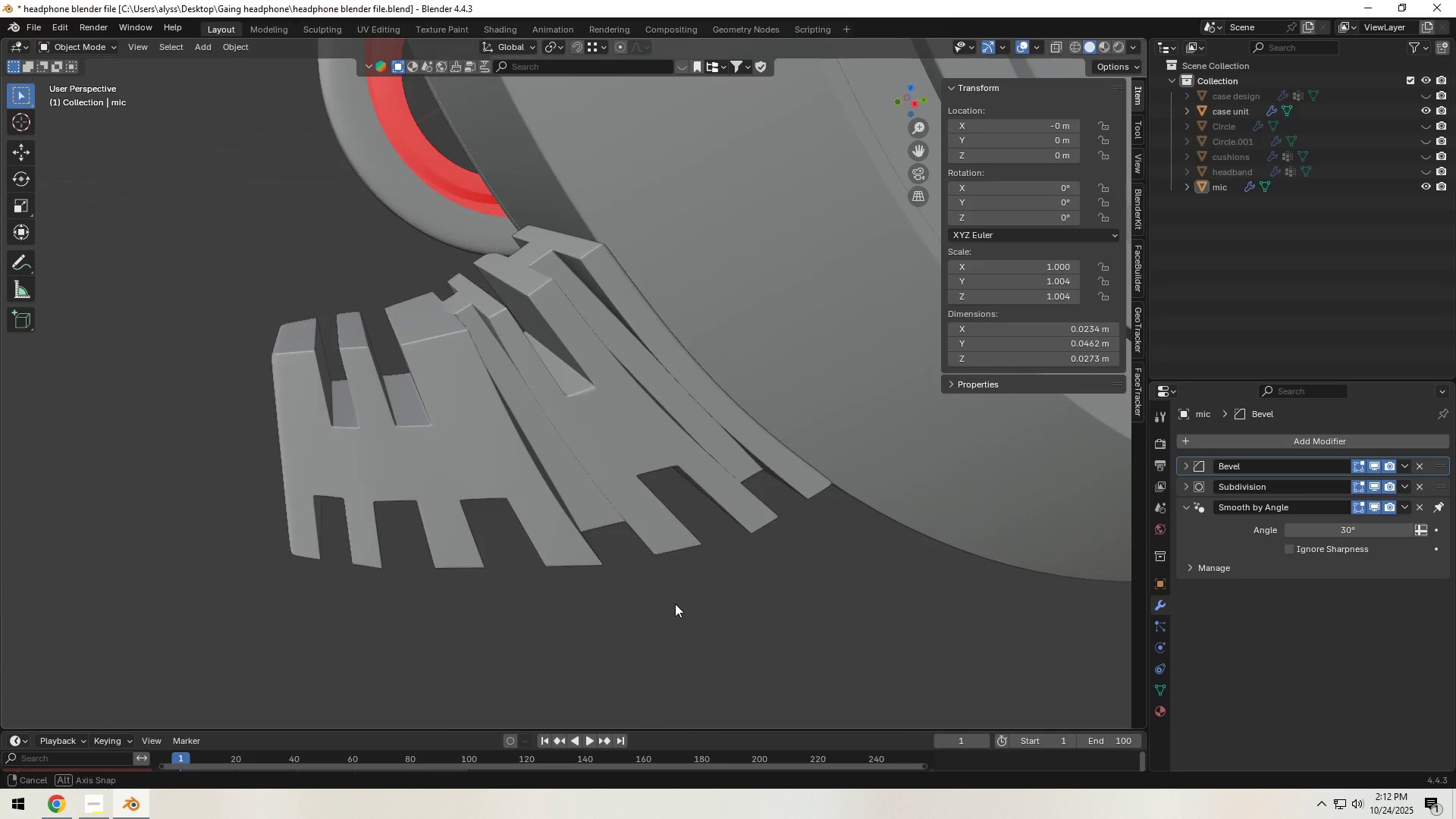 
scroll: coordinate [719, 585], scroll_direction: down, amount: 10.0
 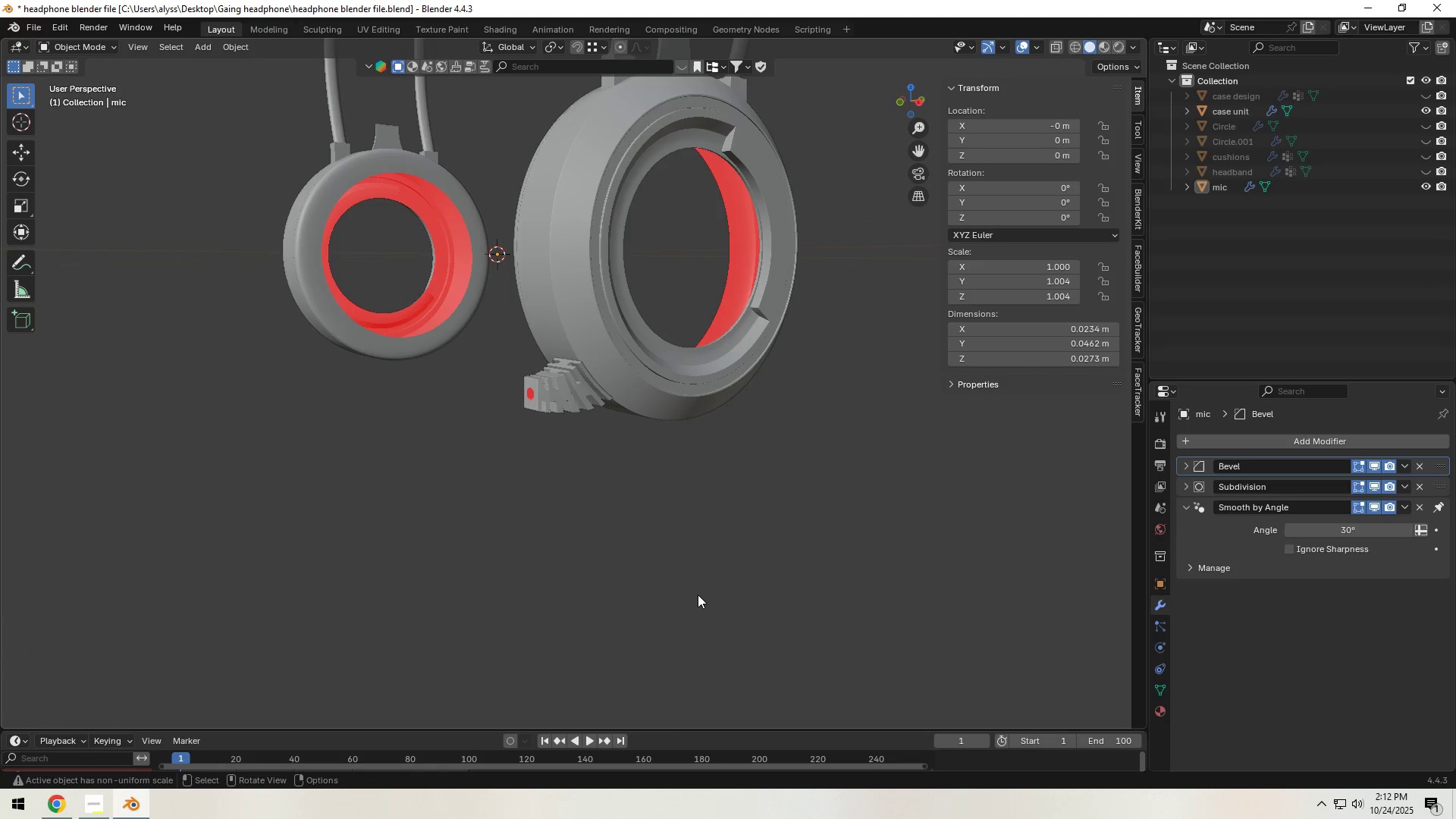 
key(Control+S)
 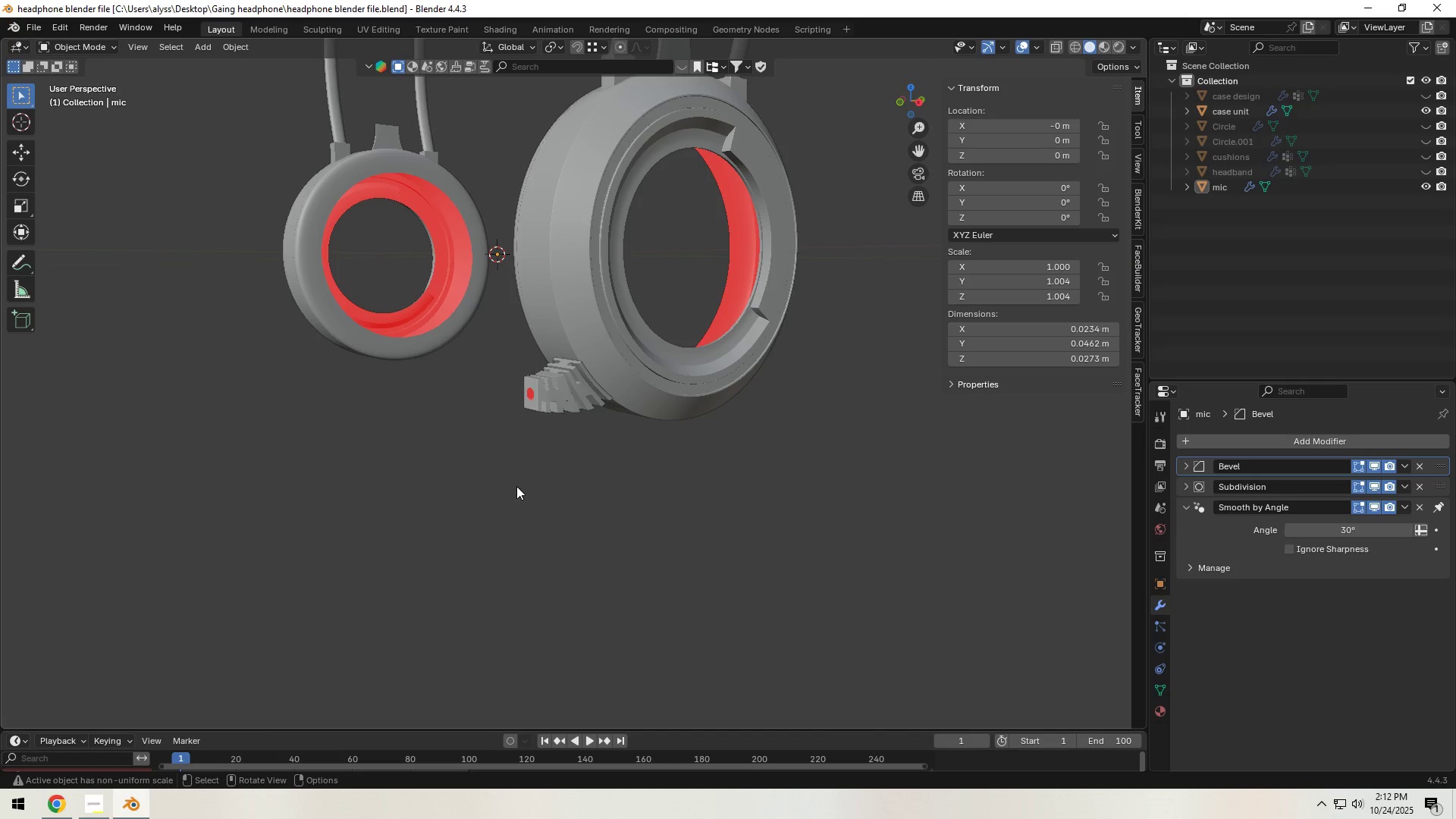 
wait(11.98)
 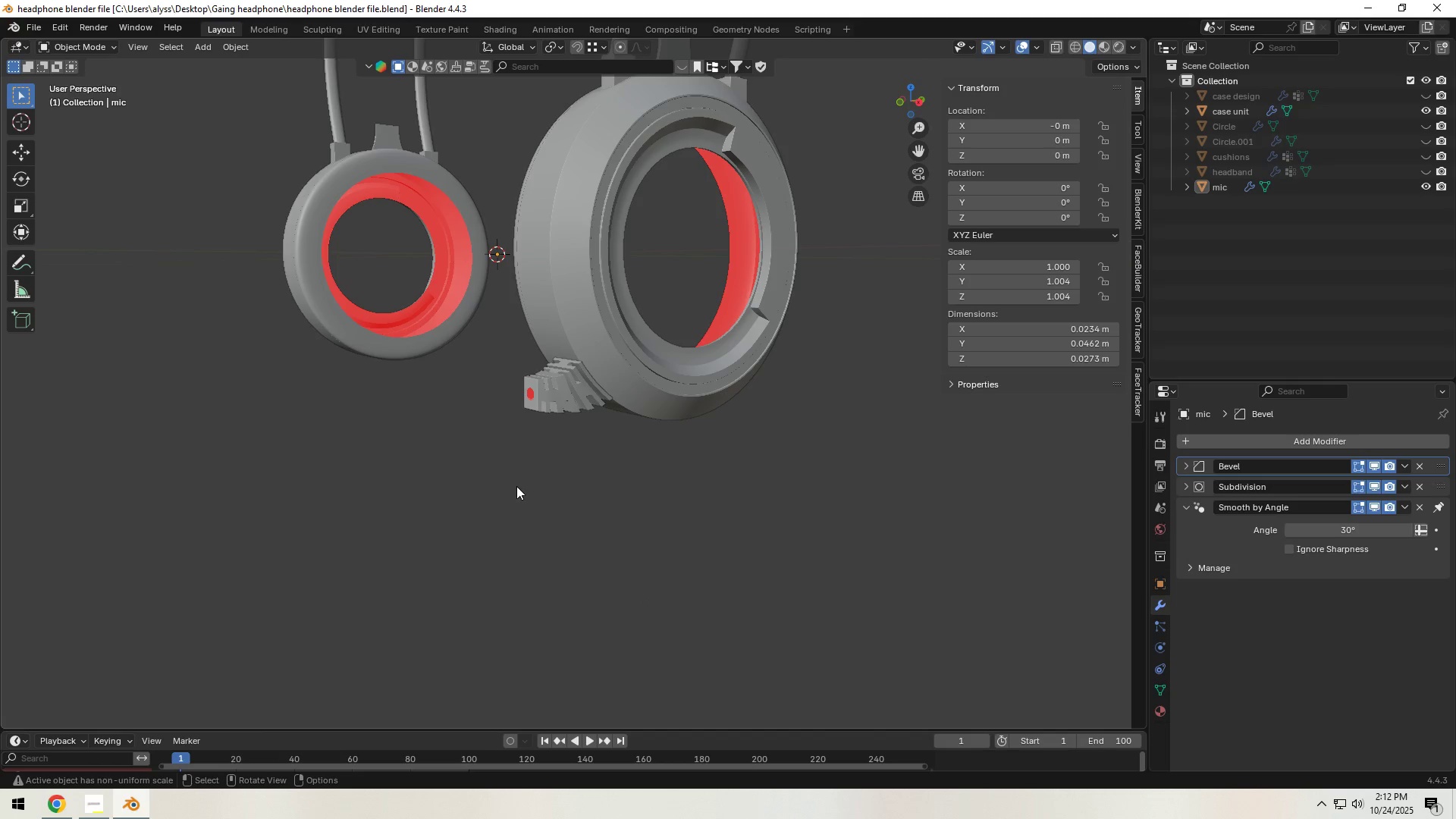 
hold_key(key=ShiftLeft, duration=0.54)
 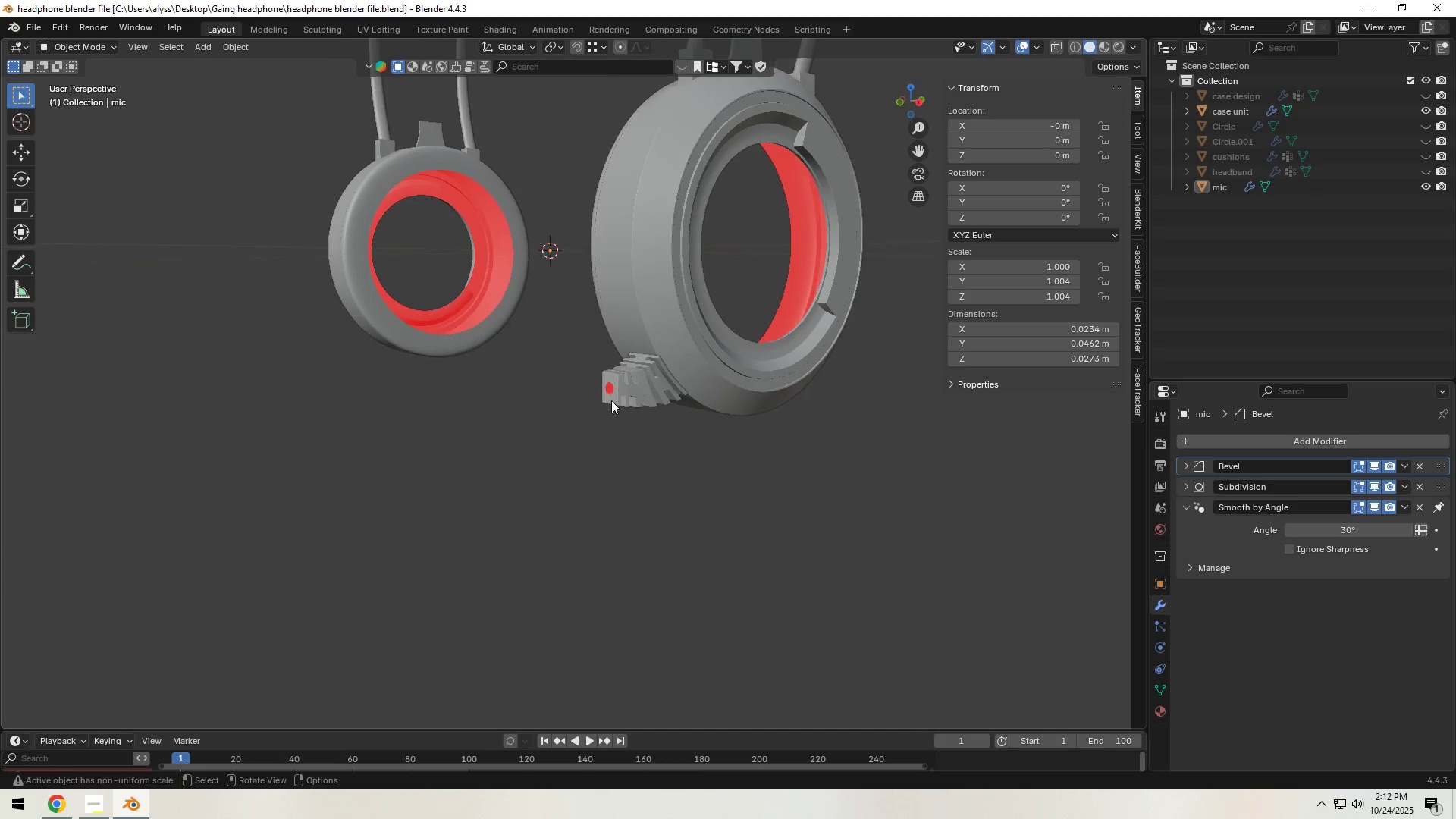 
scroll: coordinate [613, 404], scroll_direction: up, amount: 3.0
 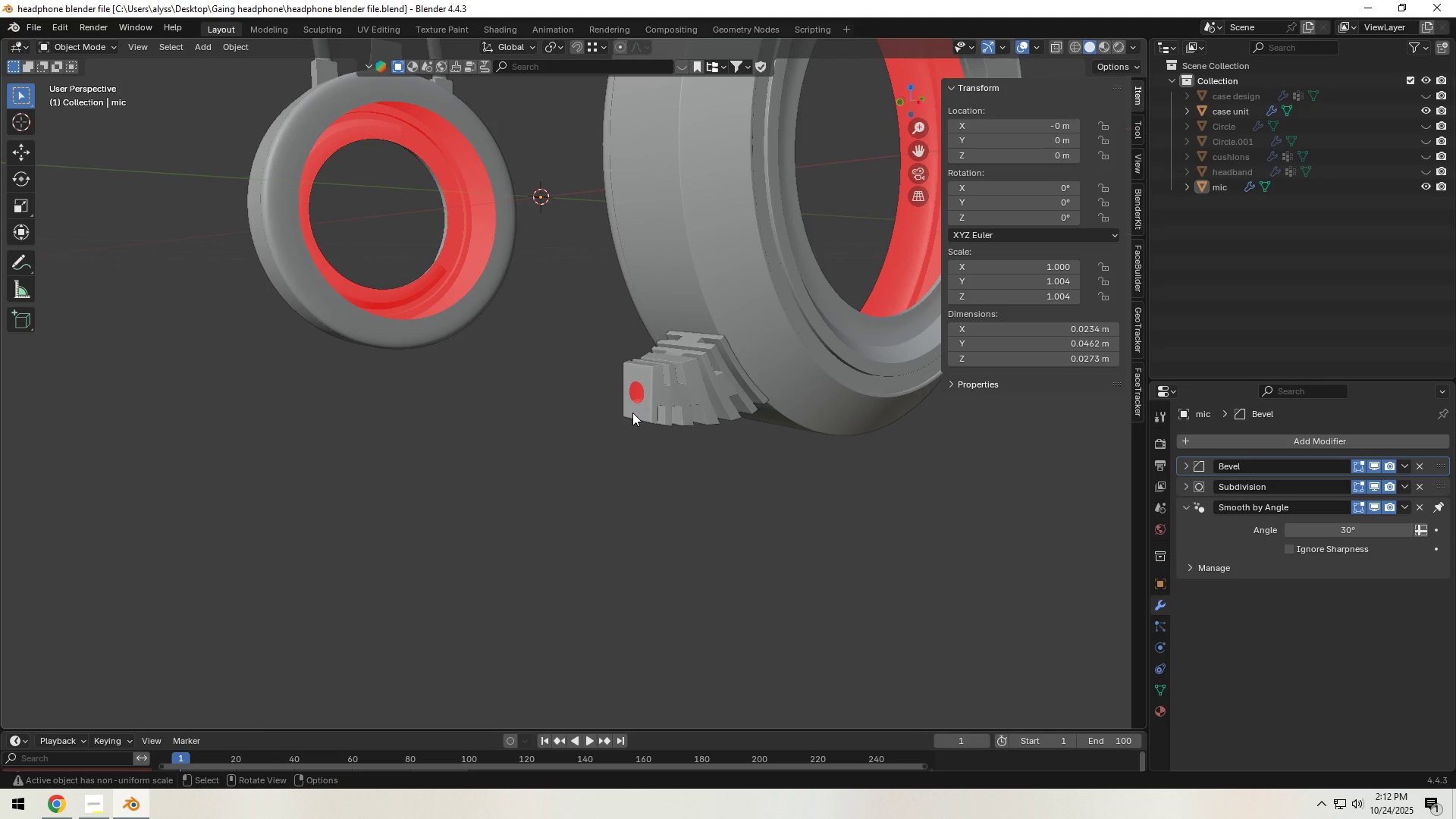 
left_click([632, 413])
 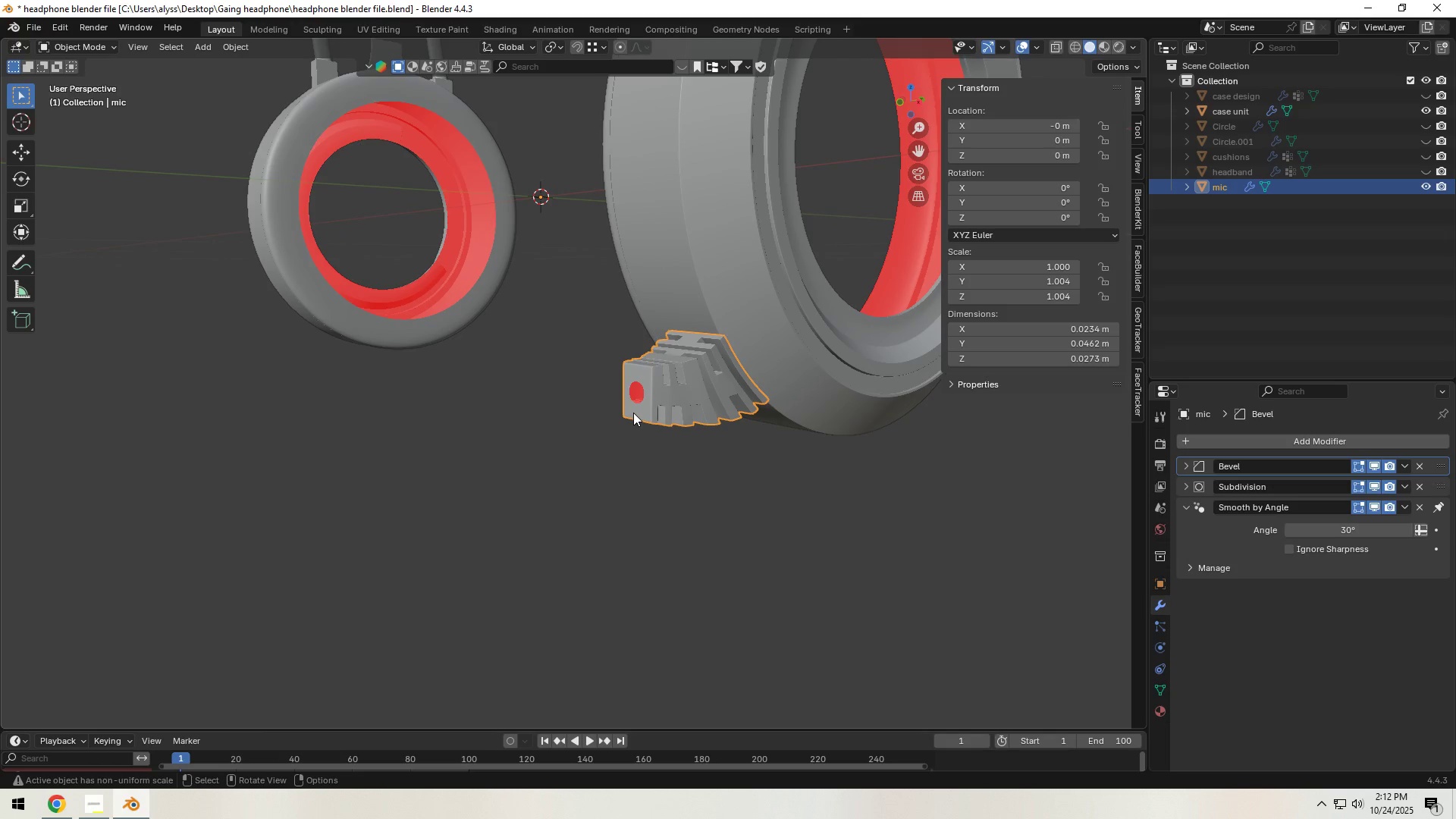 
key(Tab)
 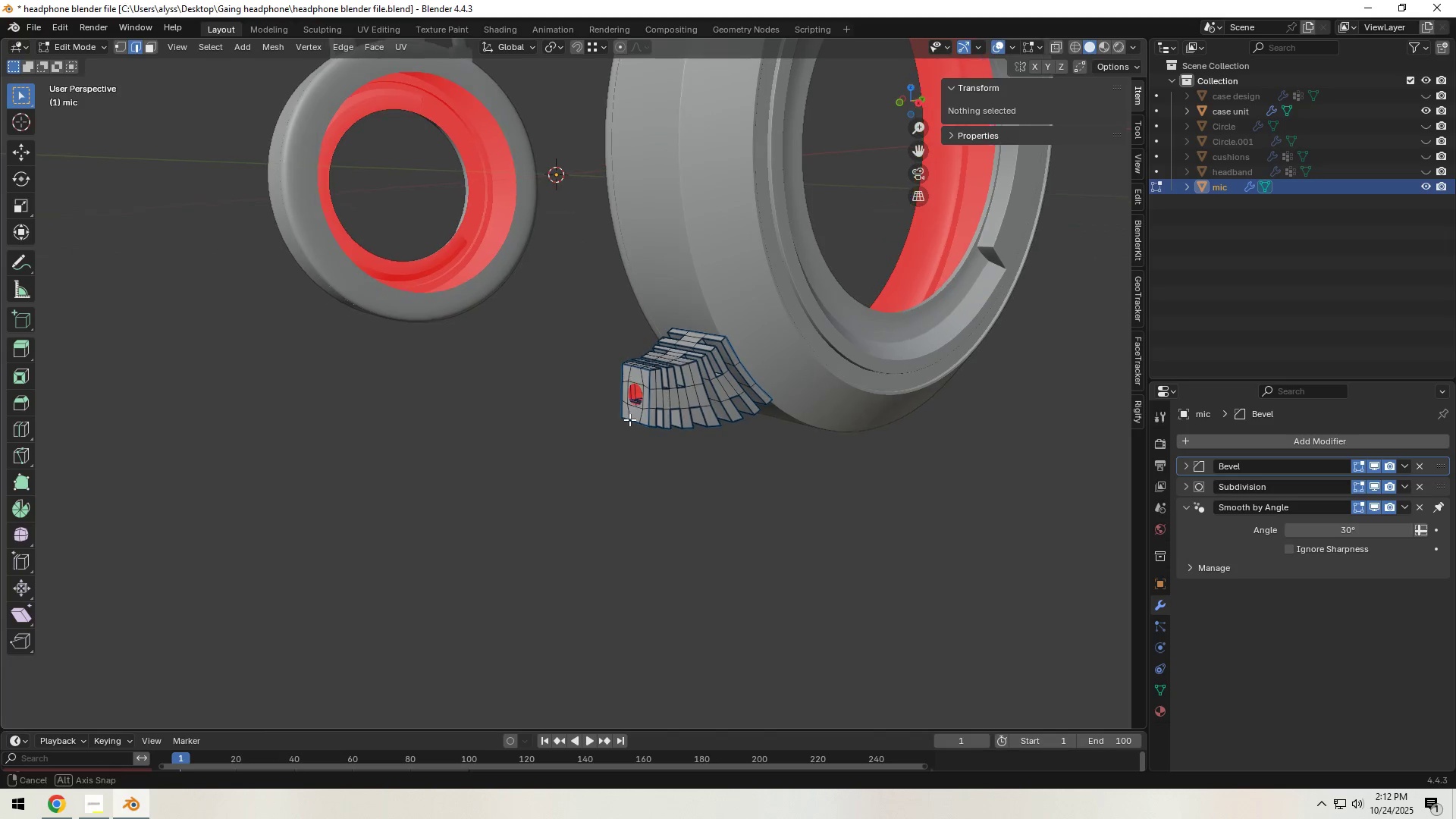 
scroll: coordinate [665, 425], scroll_direction: up, amount: 6.0
 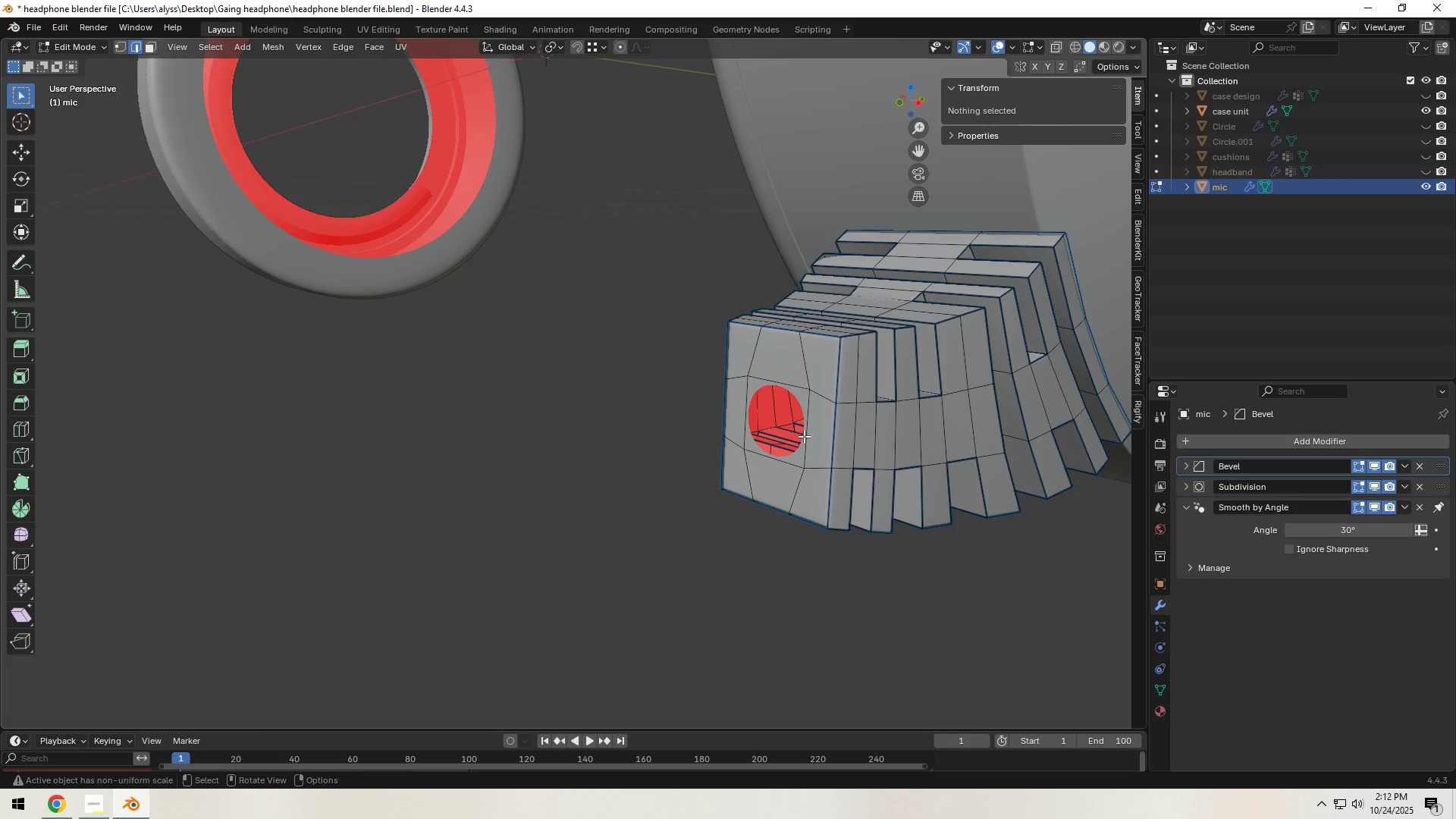 
hold_key(key=AltLeft, duration=1.29)
left_click([805, 437])
 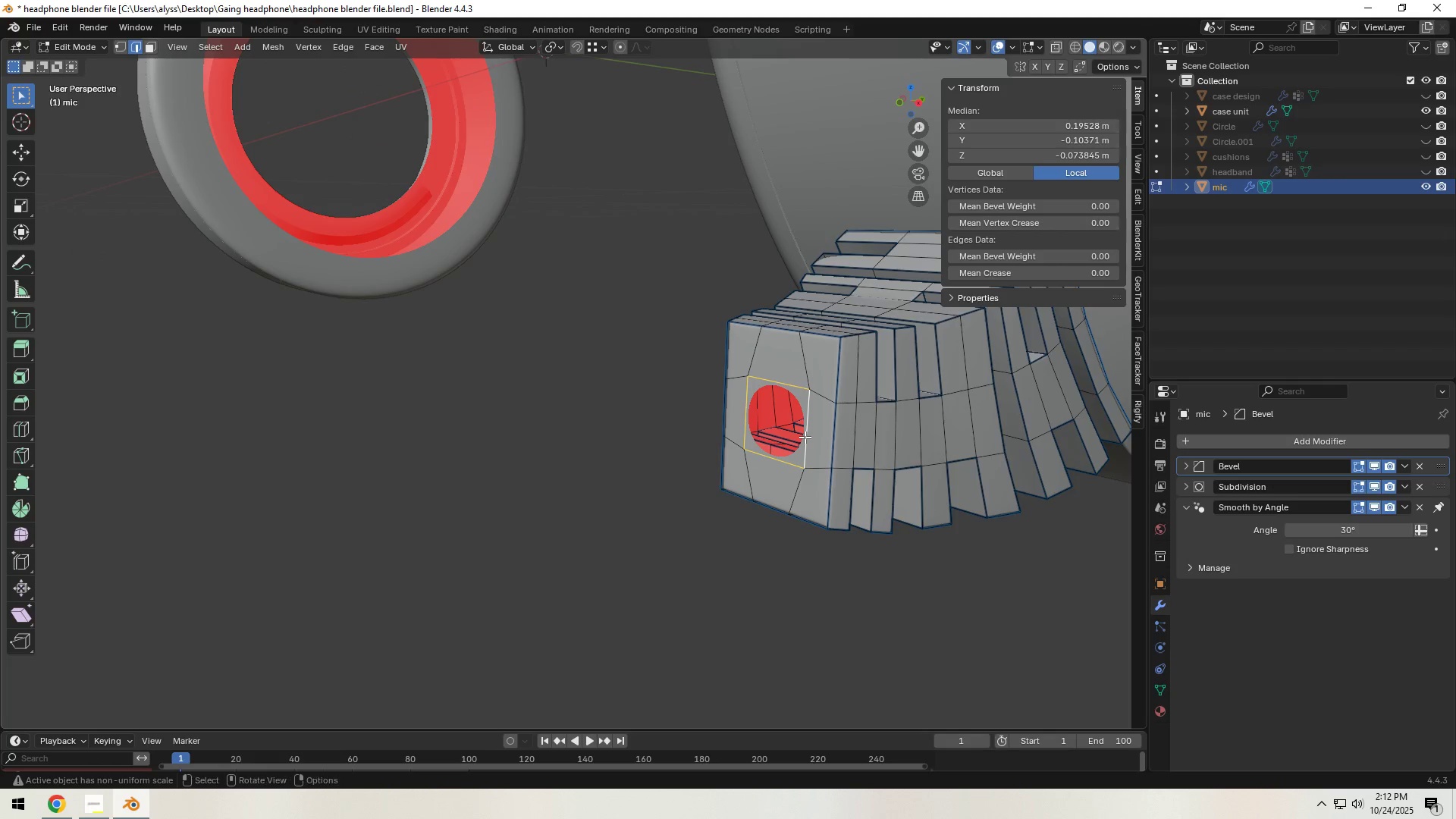 
scroll: coordinate [805, 437], scroll_direction: down, amount: 2.0
 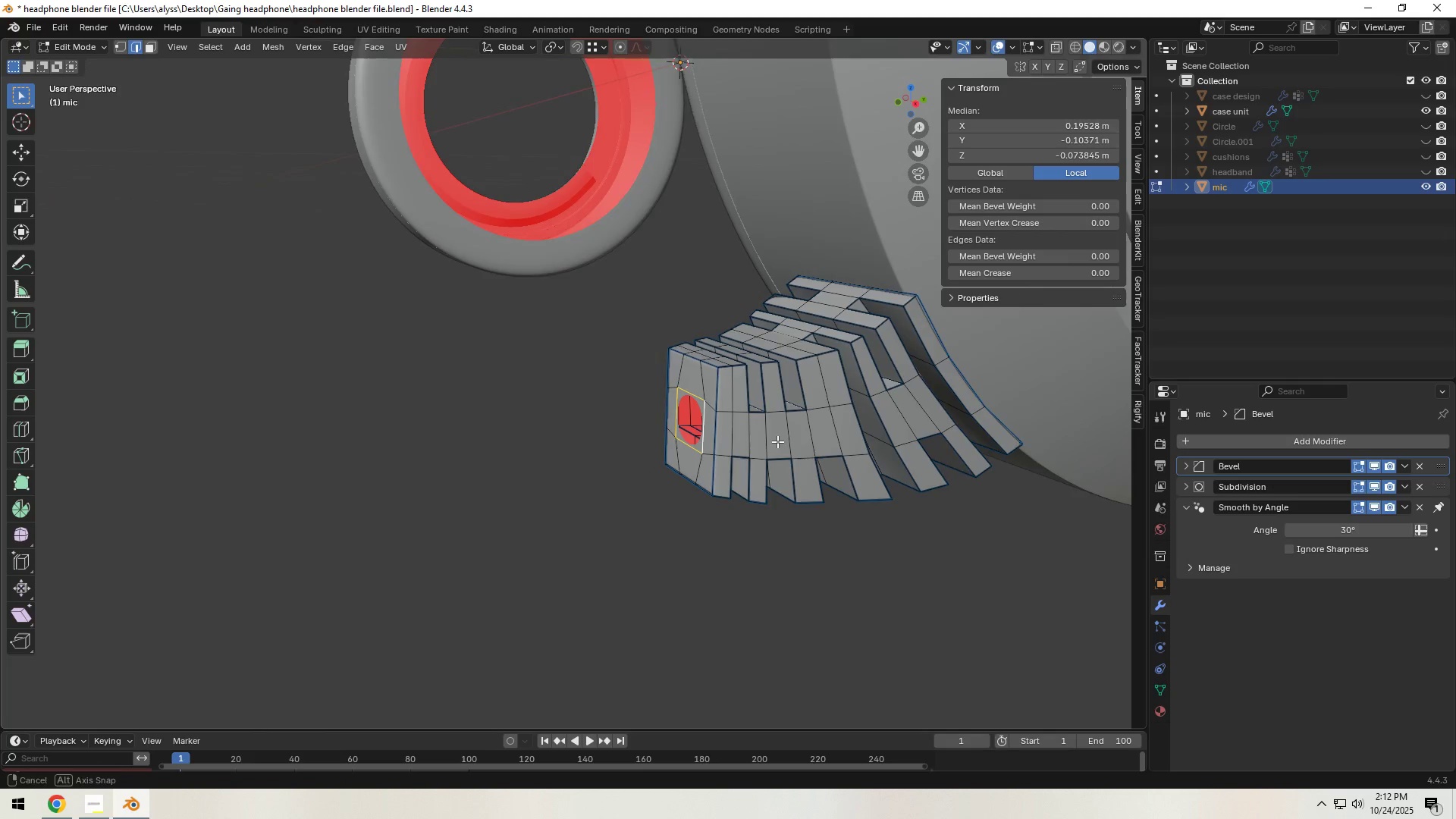 
key(Backquote)
 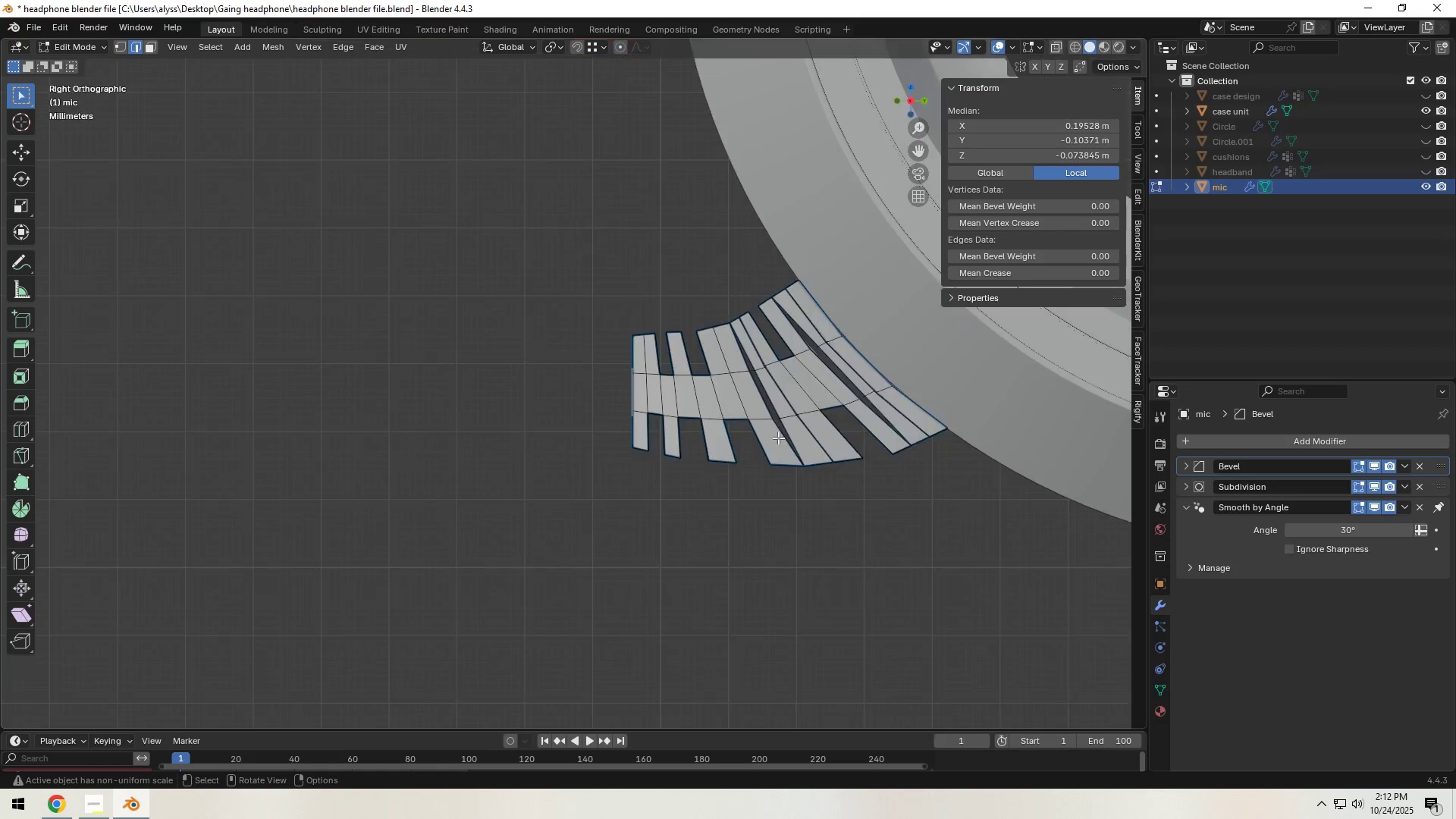 
scroll: coordinate [735, 441], scroll_direction: down, amount: 8.0
 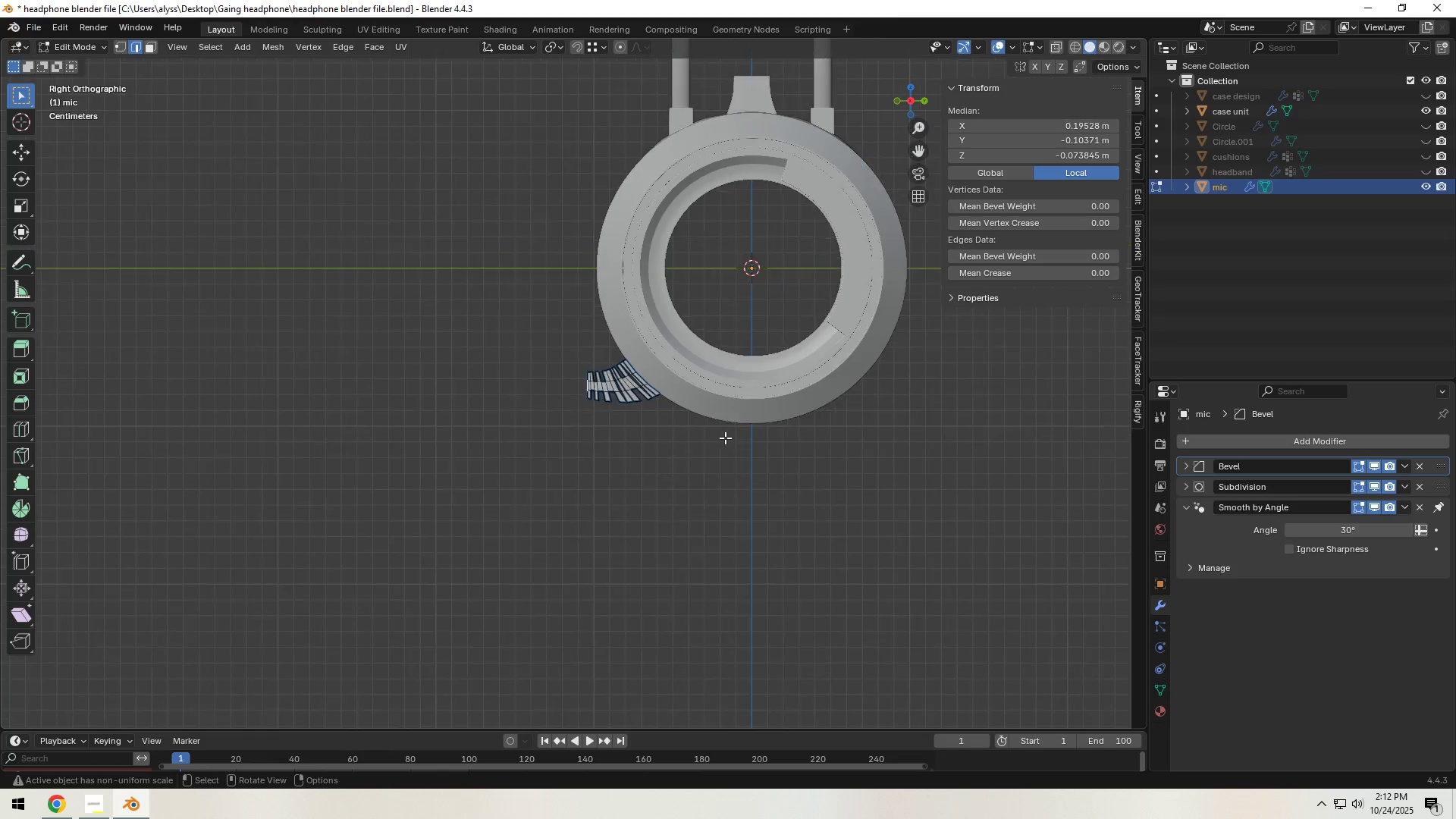 
hold_key(key=ShiftLeft, duration=0.34)
 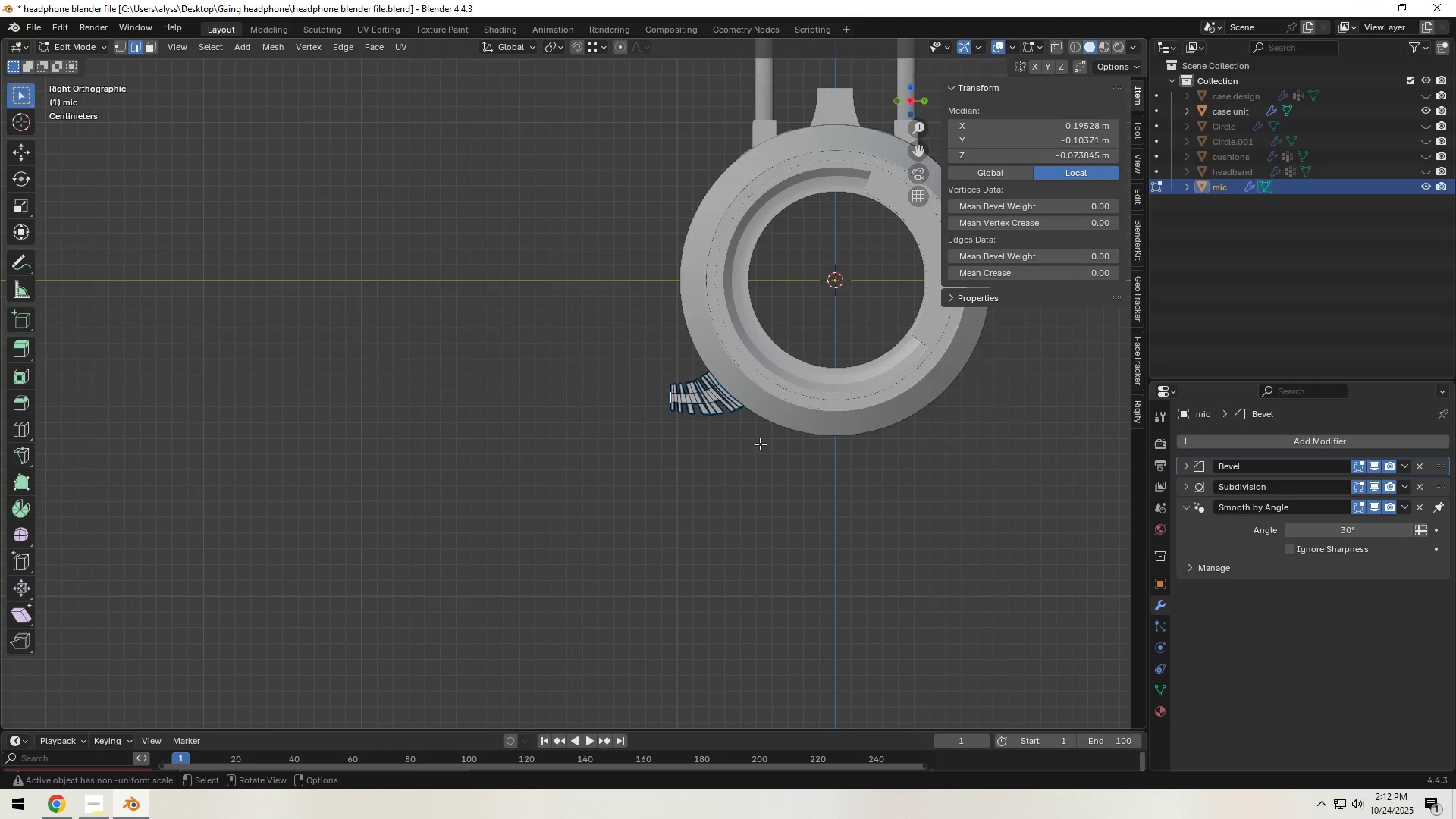 
scroll: coordinate [752, 444], scroll_direction: up, amount: 5.0
 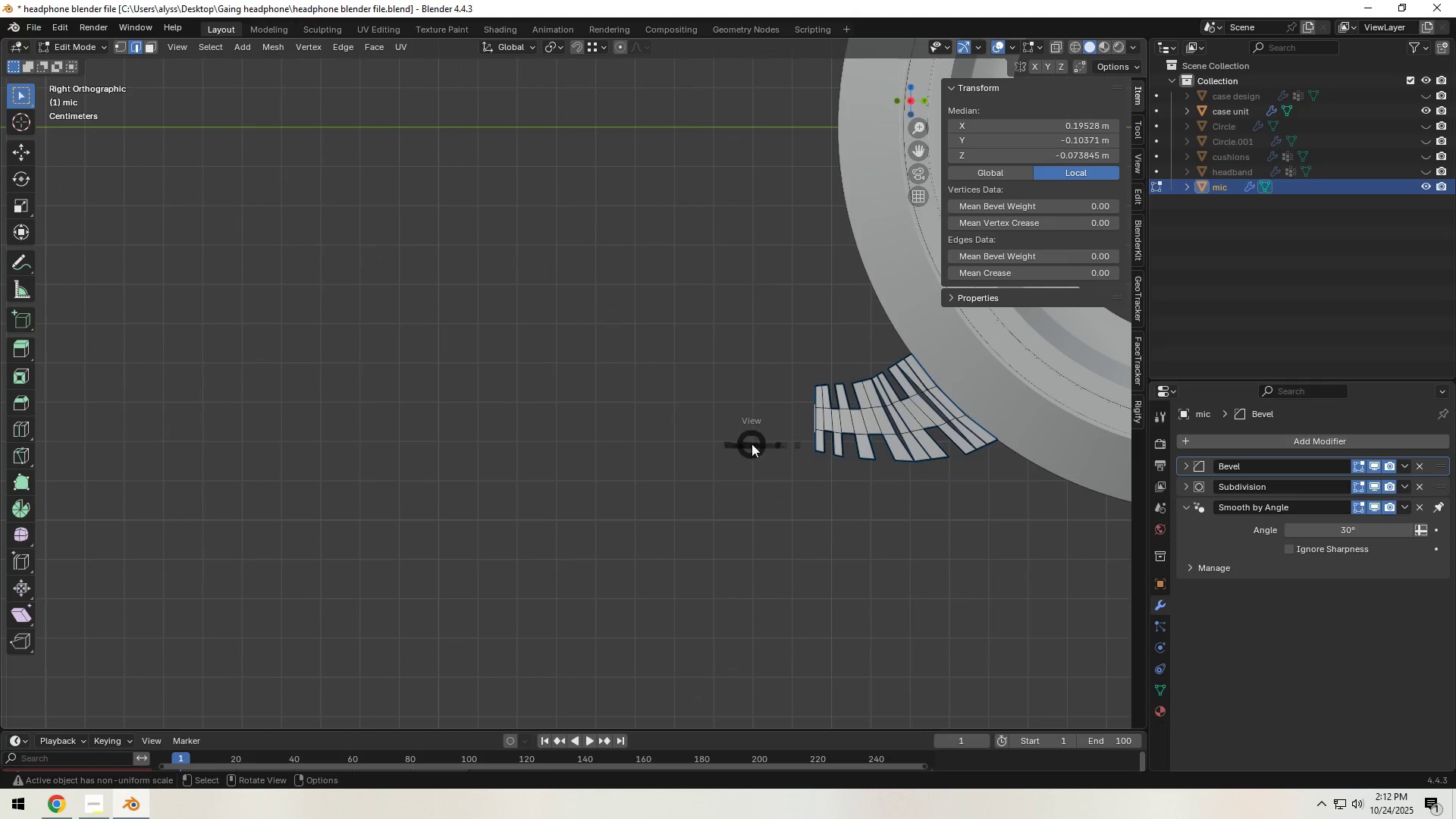 
hold_key(key=Backquote, duration=0.45)
 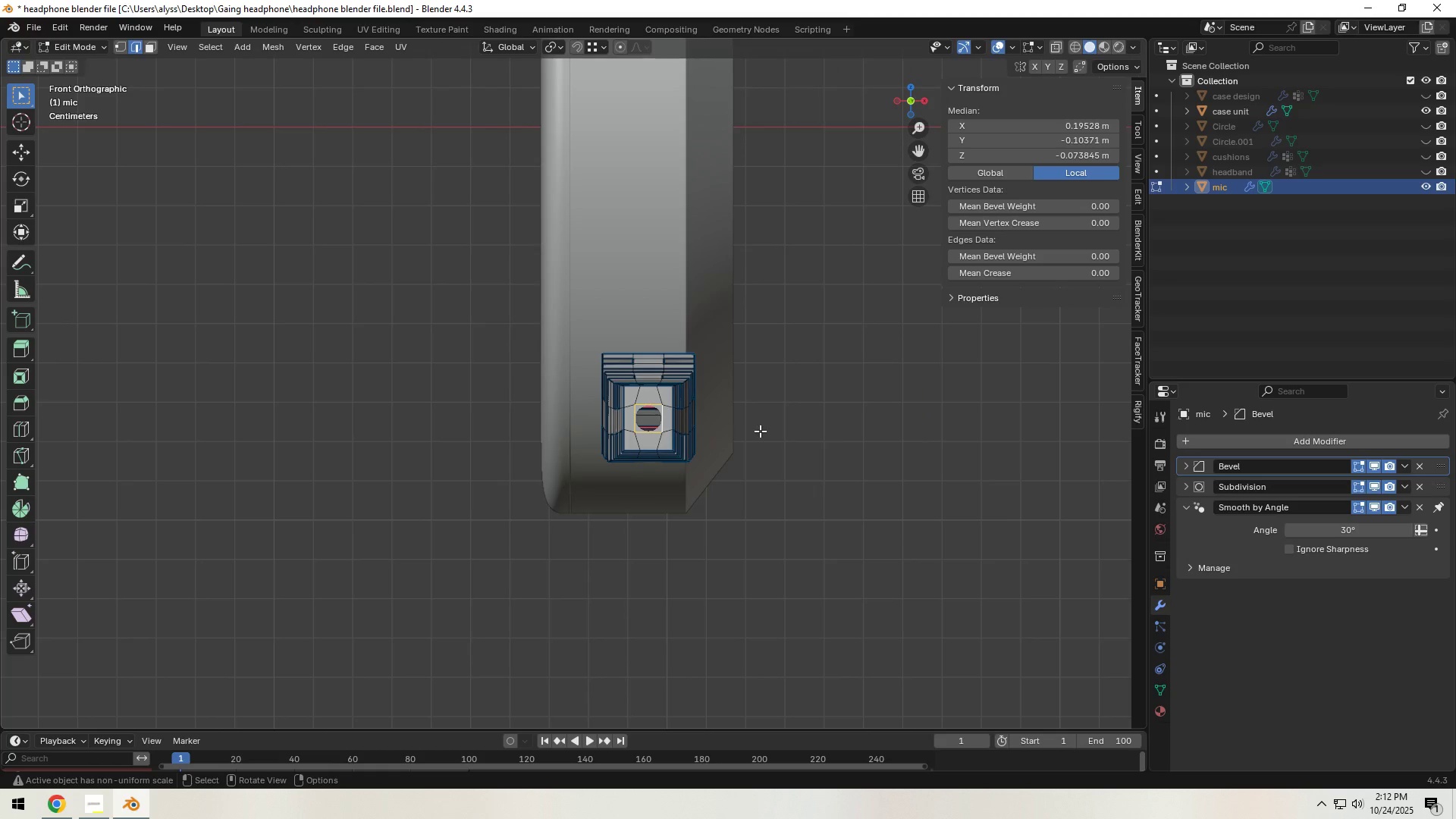 
scroll: coordinate [760, 431], scroll_direction: up, amount: 4.0
 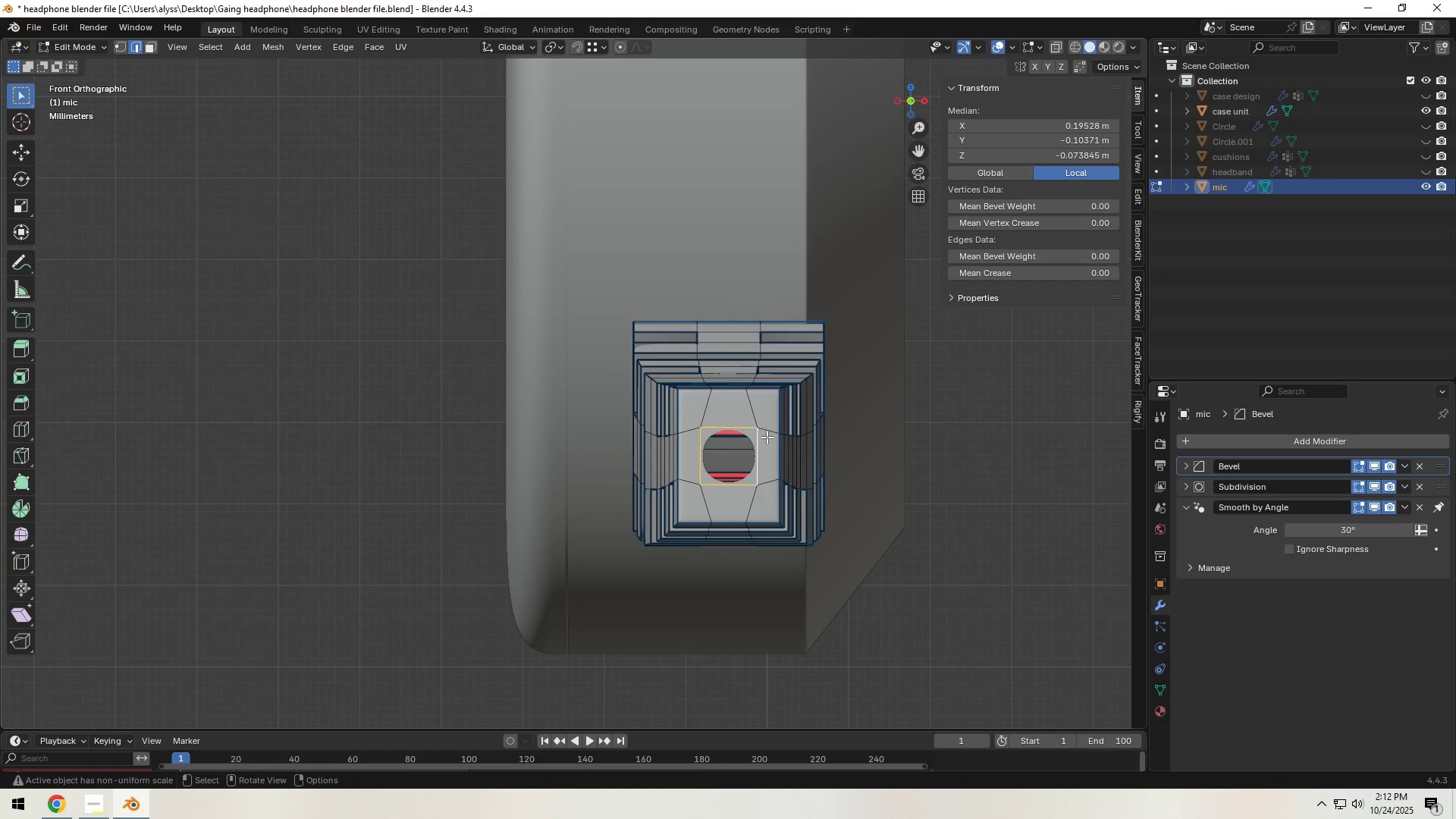 
hold_key(key=ShiftLeft, duration=0.32)
 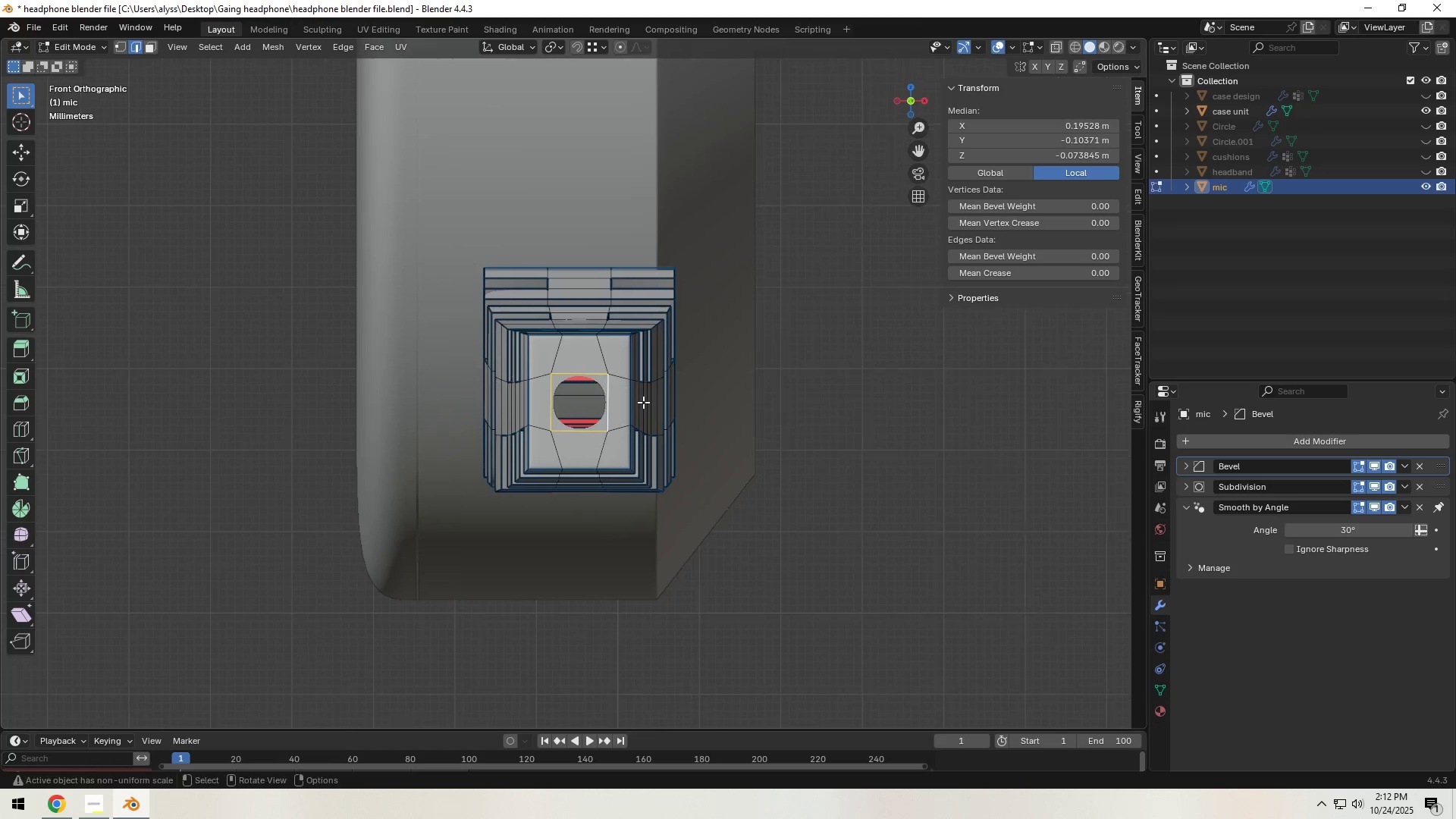 
scroll: coordinate [653, 409], scroll_direction: up, amount: 3.0
 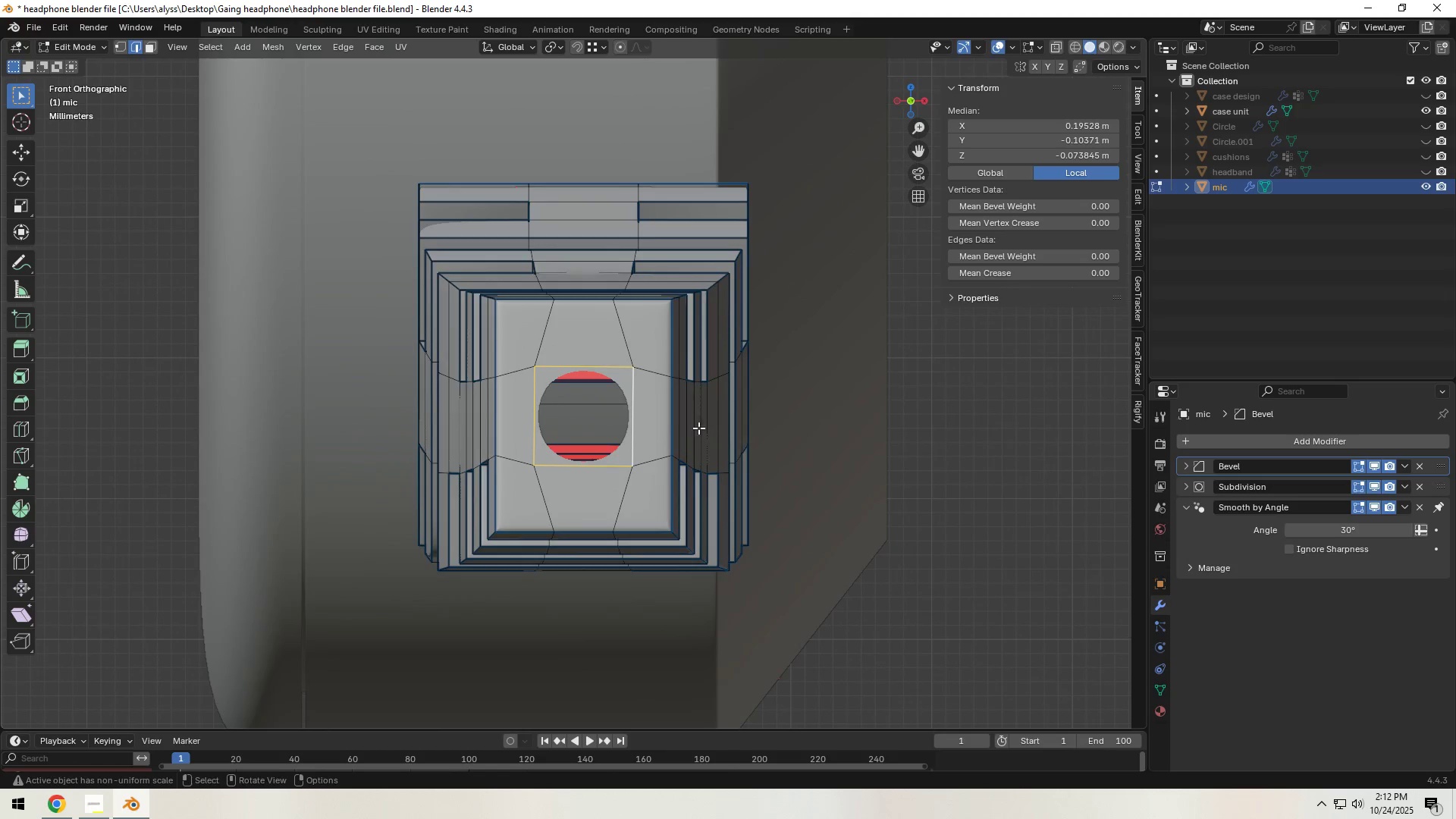 
key(S)
 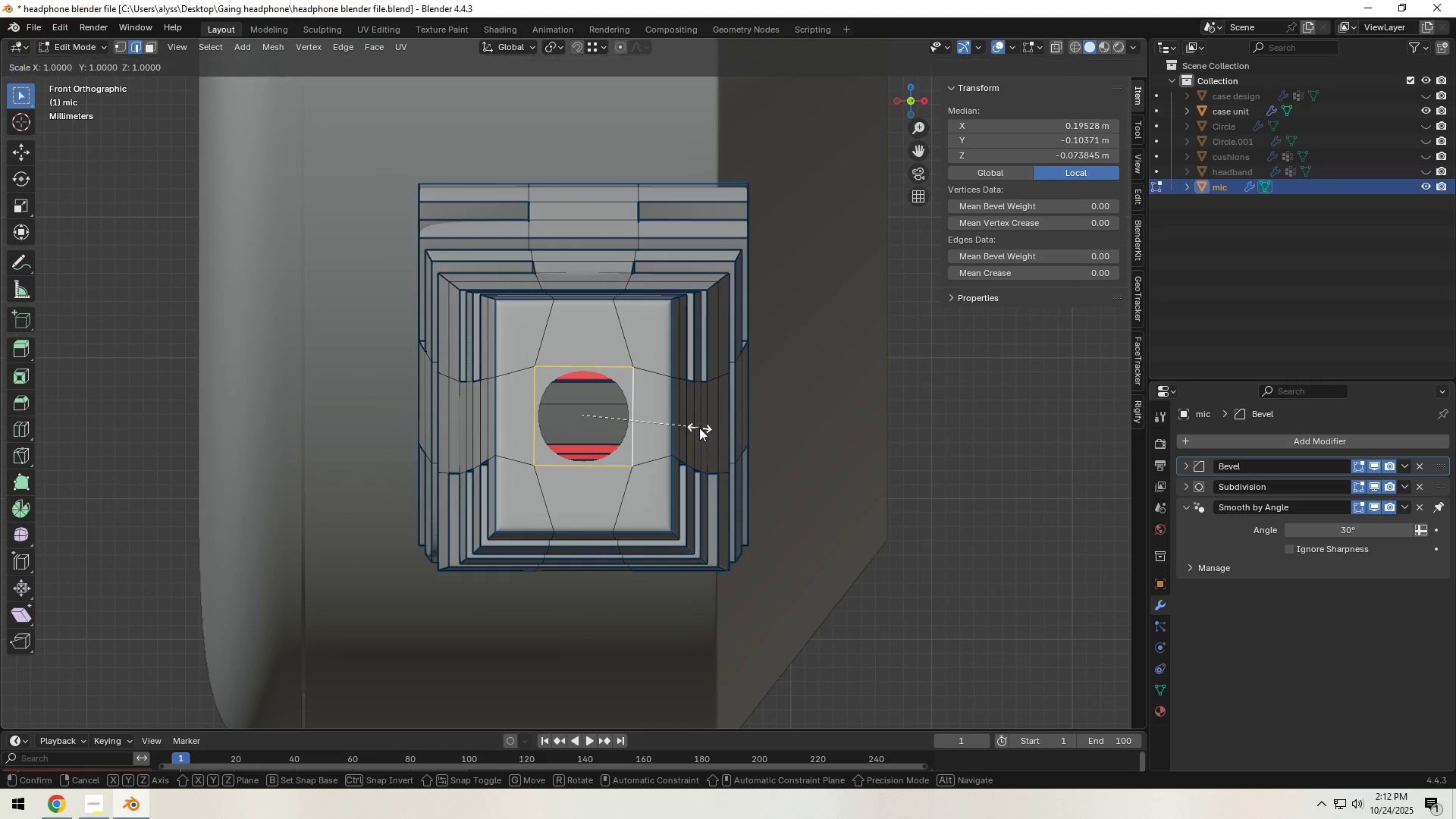 
hold_key(key=ShiftLeft, duration=1.5)
 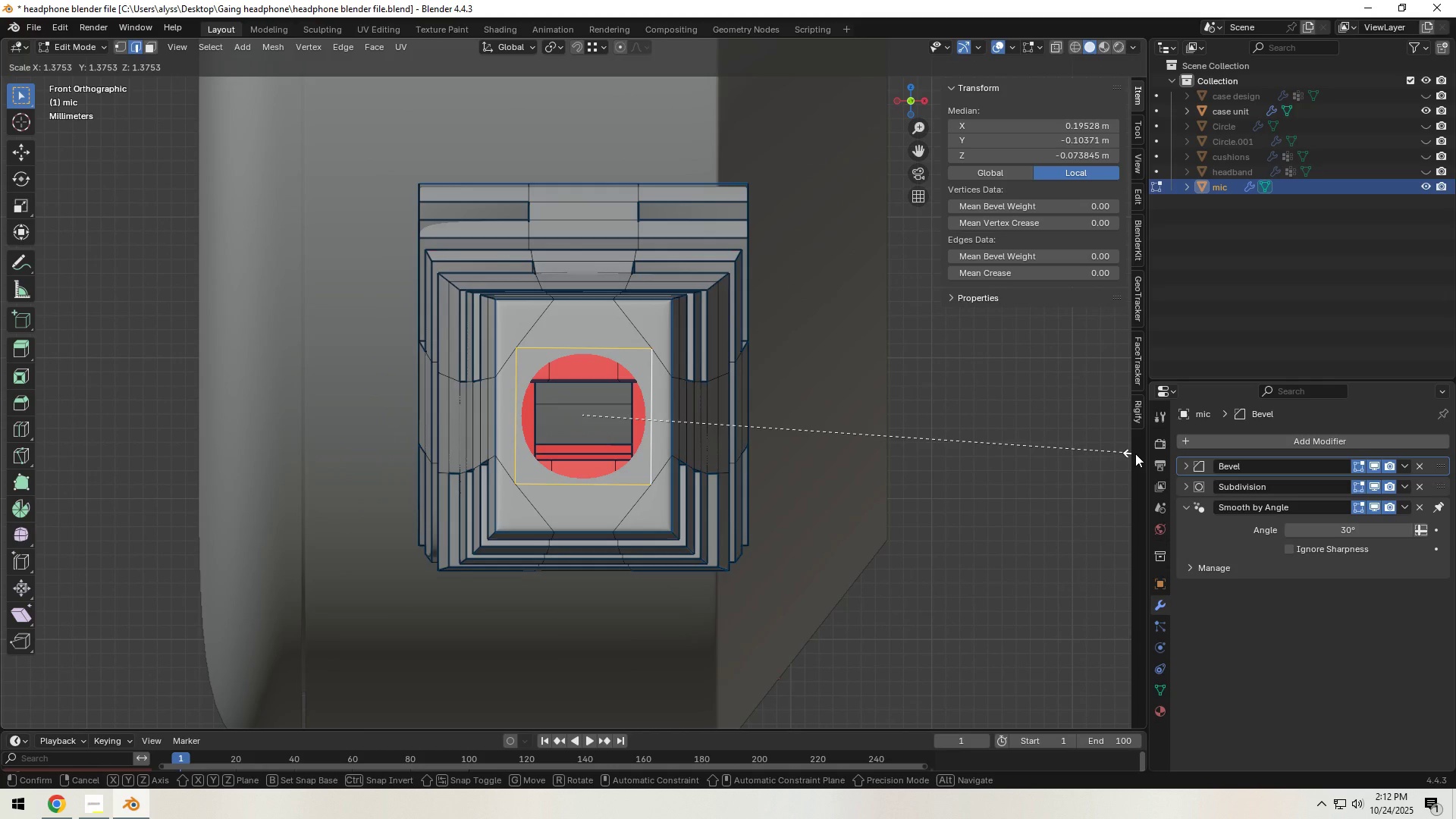 
hold_key(key=ShiftLeft, duration=1.52)
 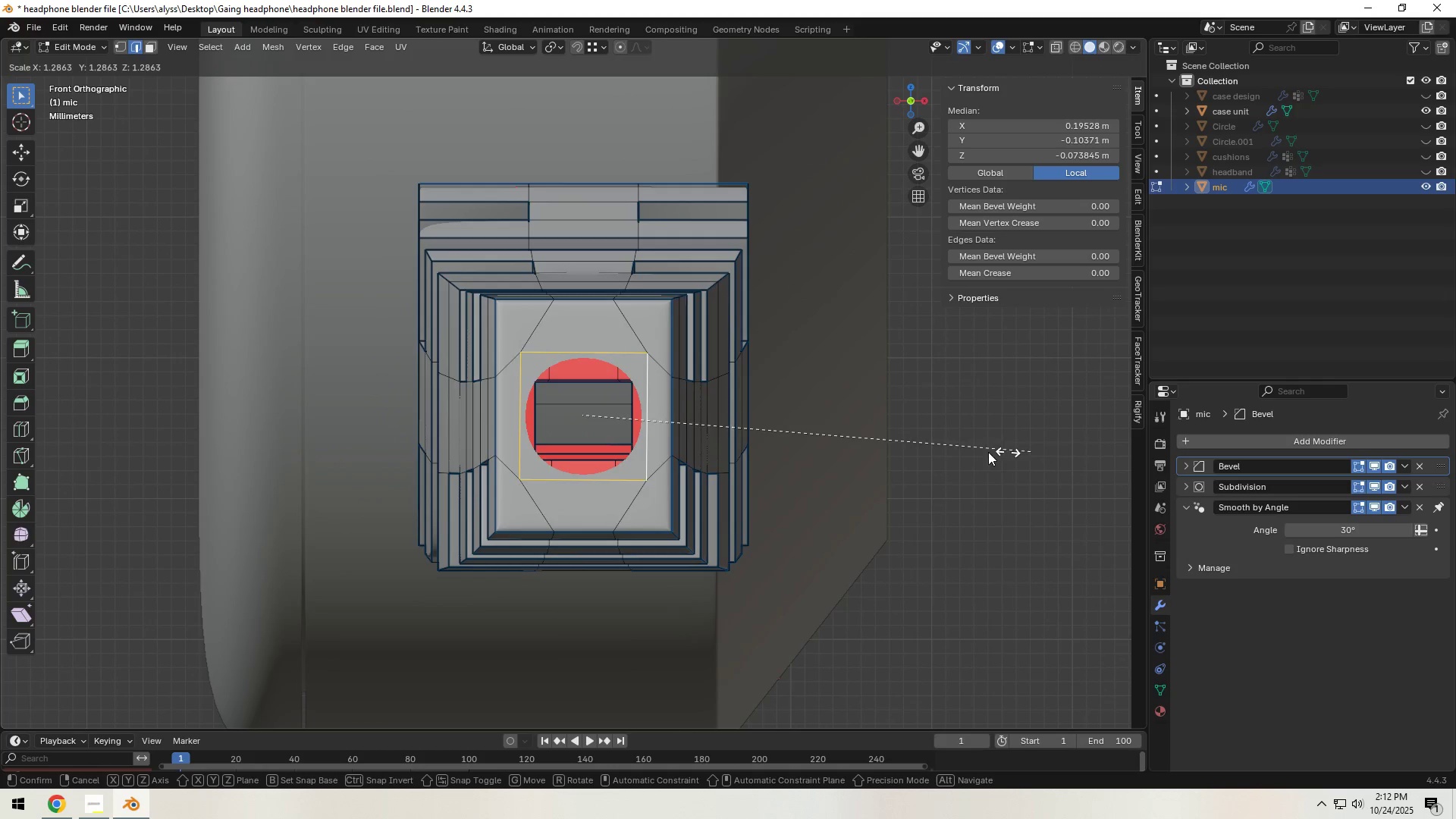 
hold_key(key=ShiftLeft, duration=1.24)
left_click([902, 452])
 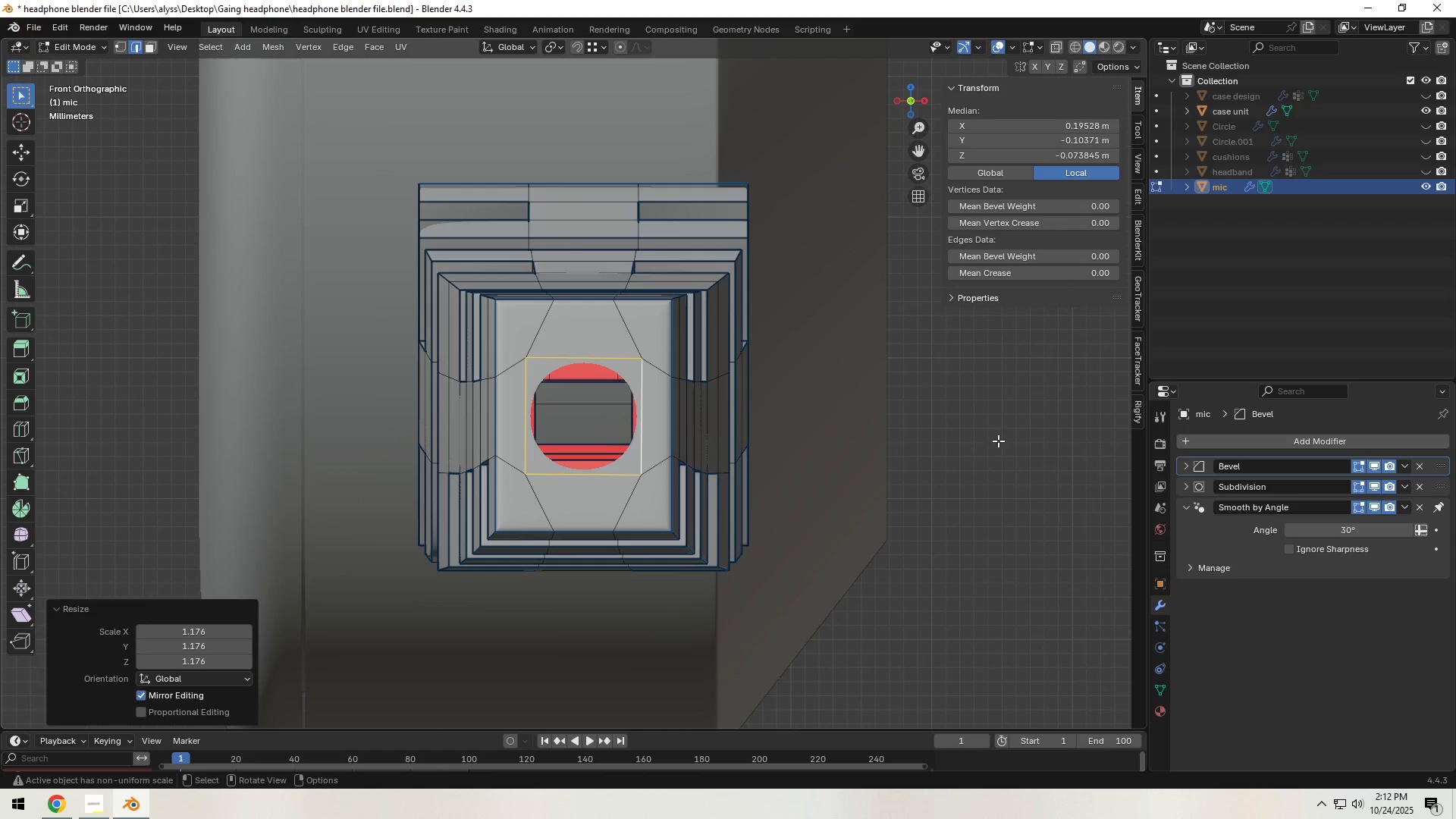 
double_click([1038, 440])
 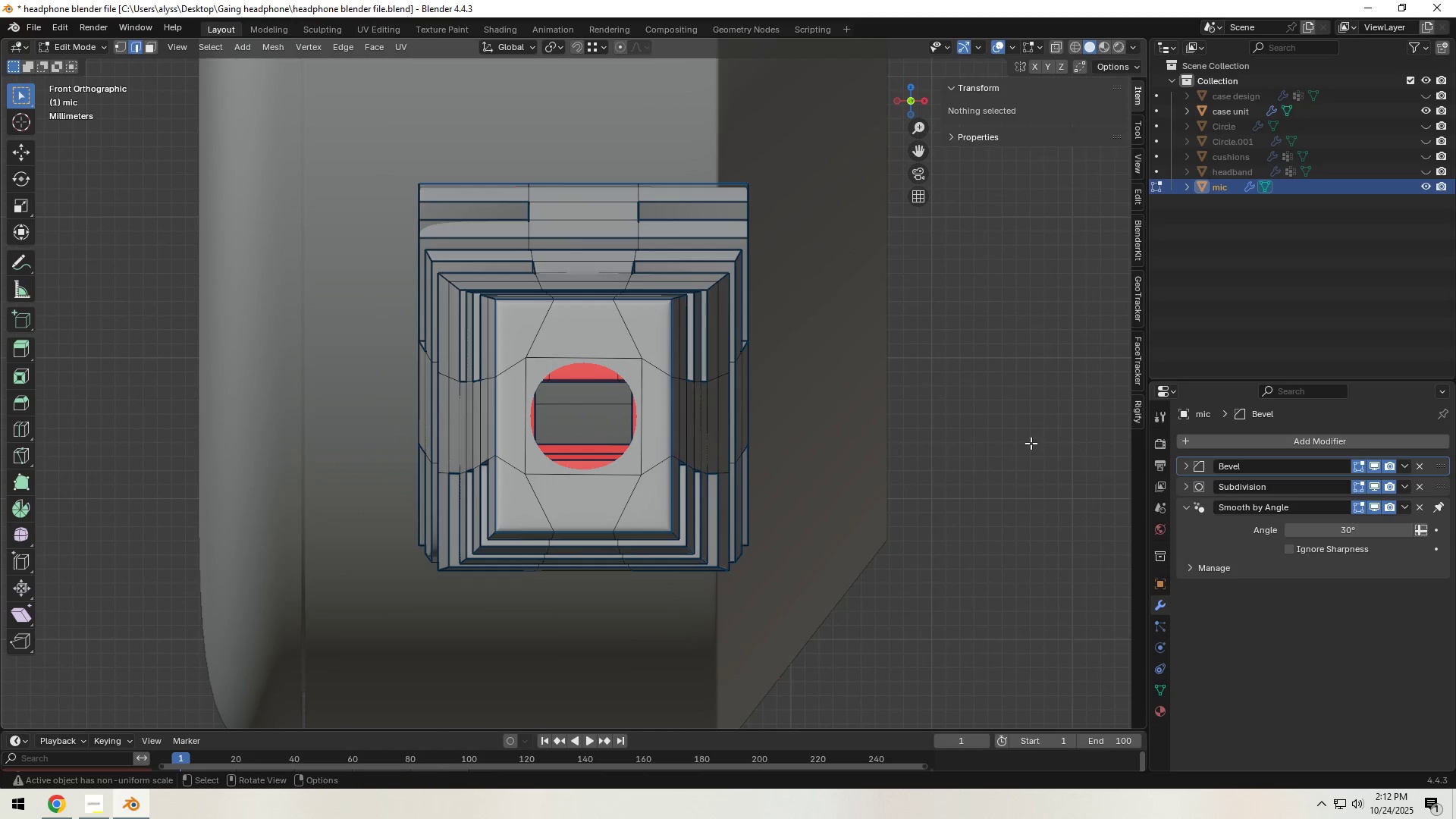 
scroll: coordinate [1022, 447], scroll_direction: down, amount: 4.0
 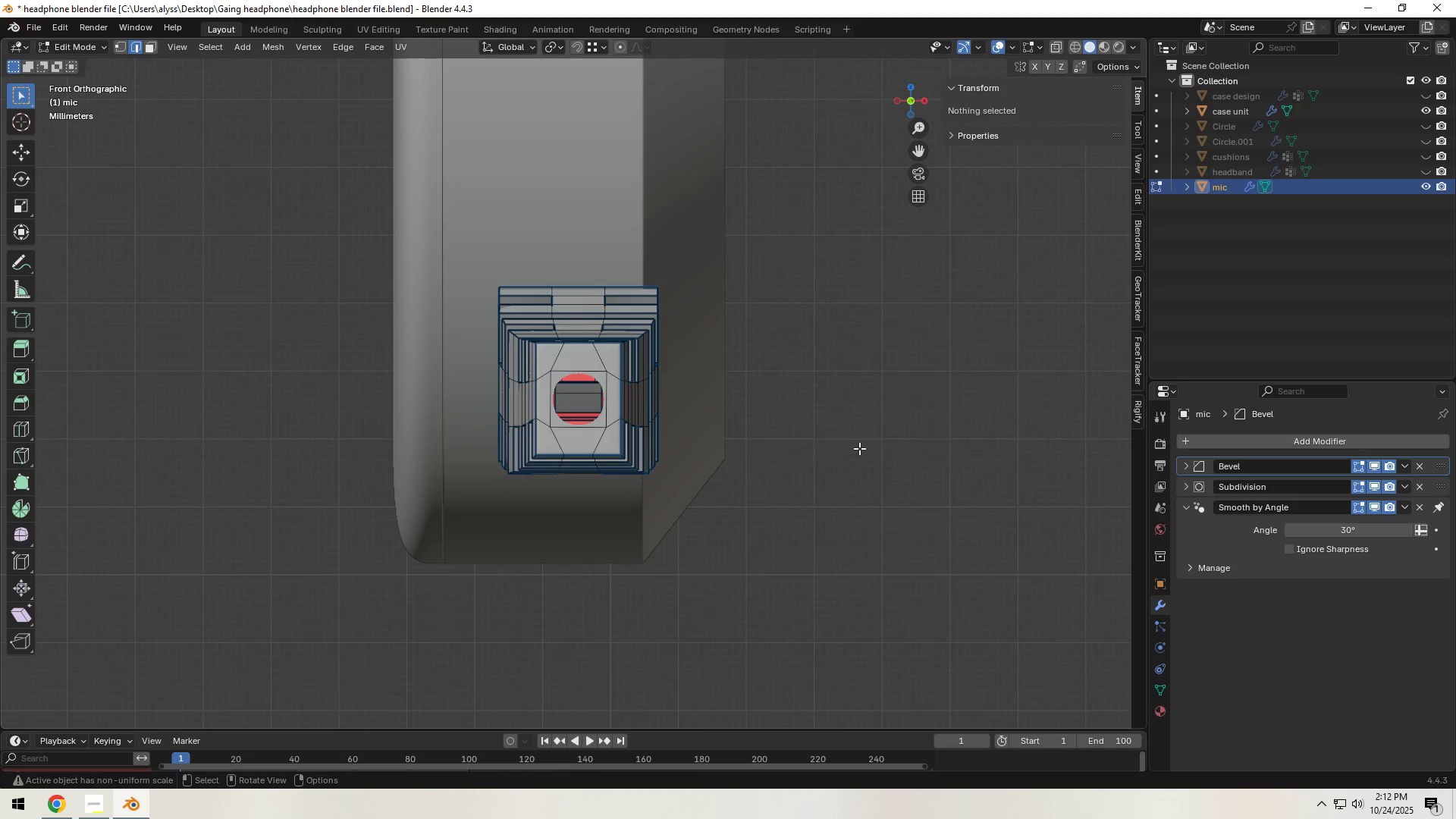 
key(Backquote)
 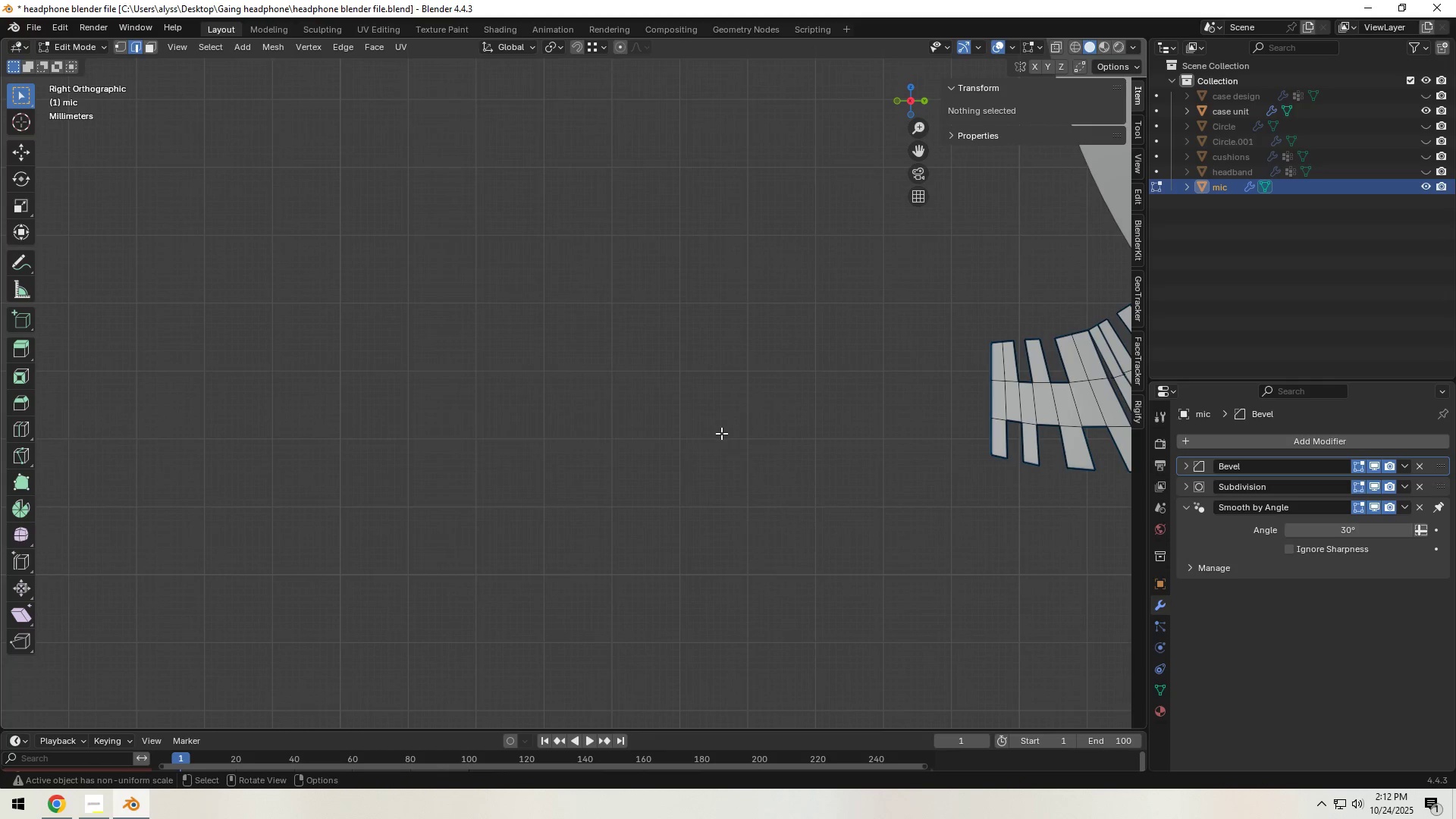 
scroll: coordinate [721, 435], scroll_direction: down, amount: 4.0
 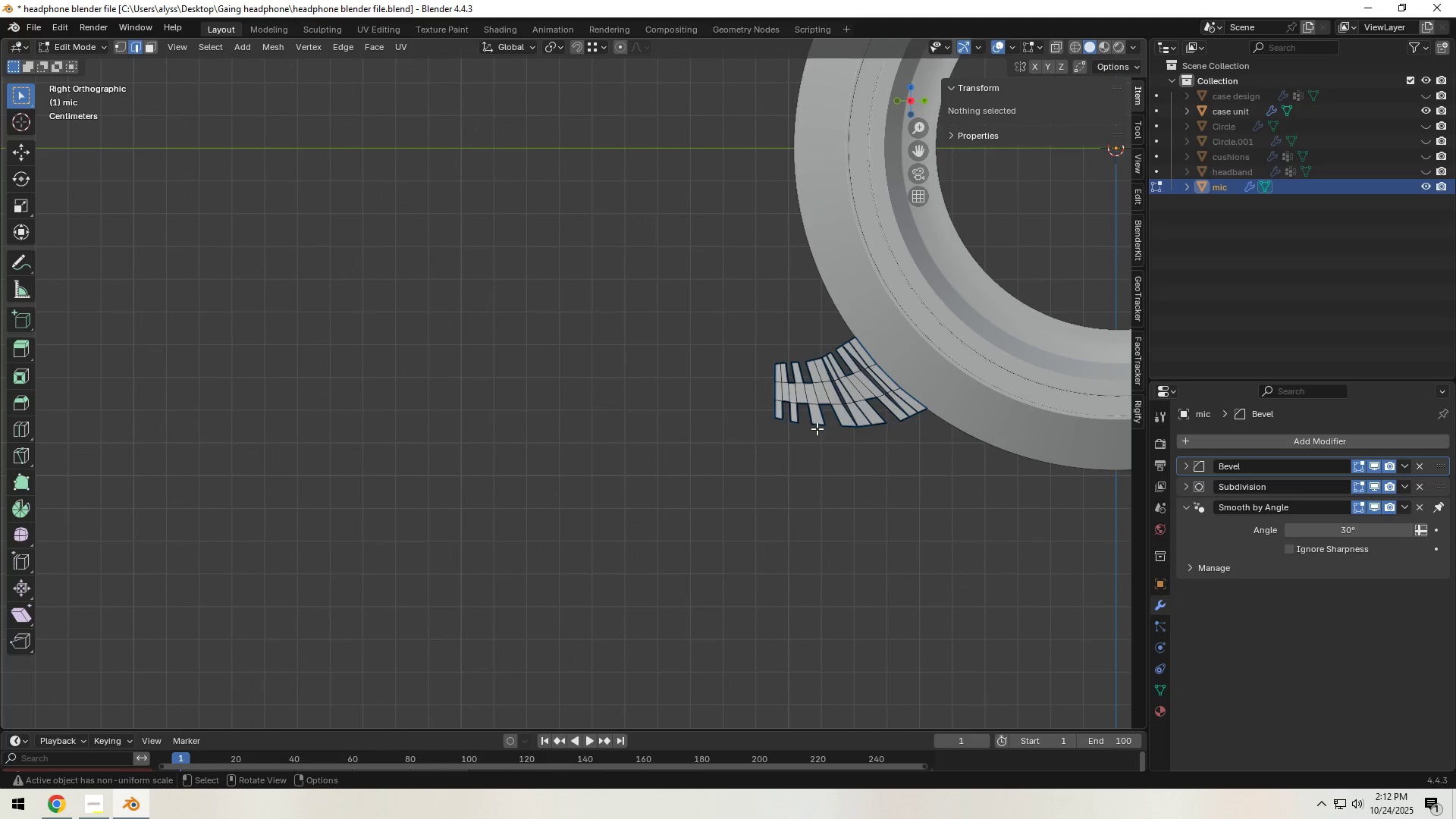 
key(E)
 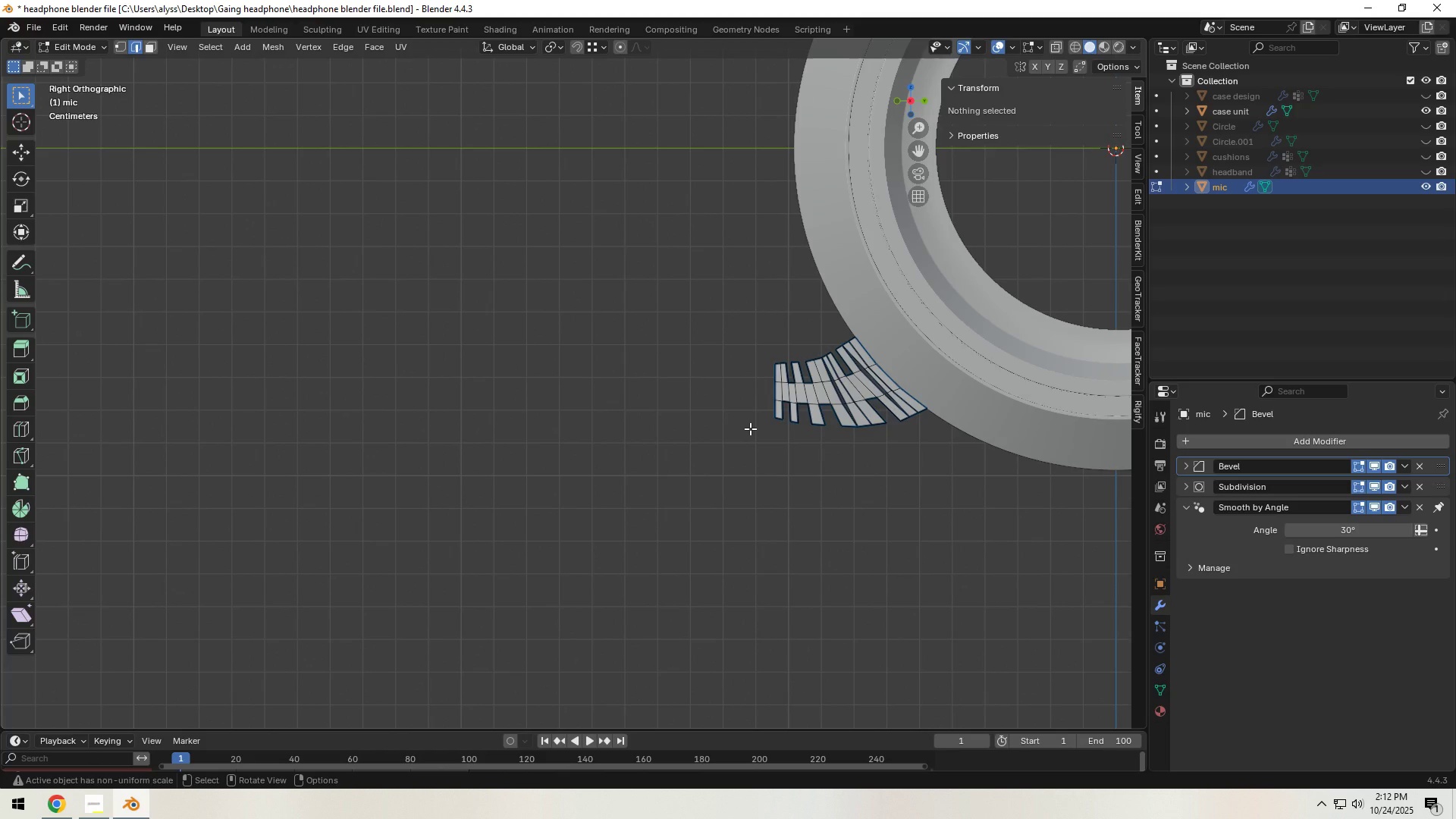 
right_click([750, 428])
 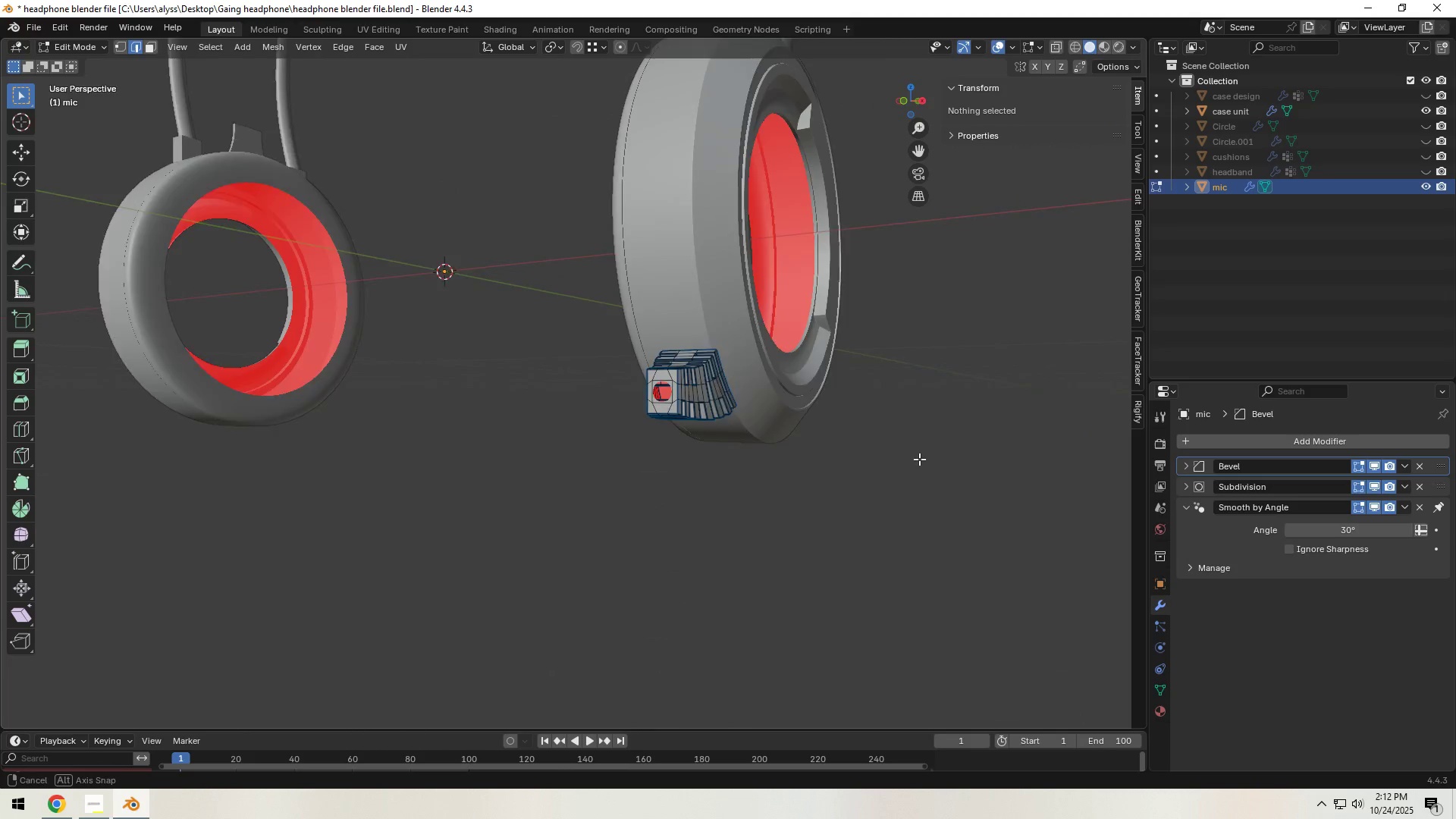 
scroll: coordinate [787, 460], scroll_direction: up, amount: 7.0